 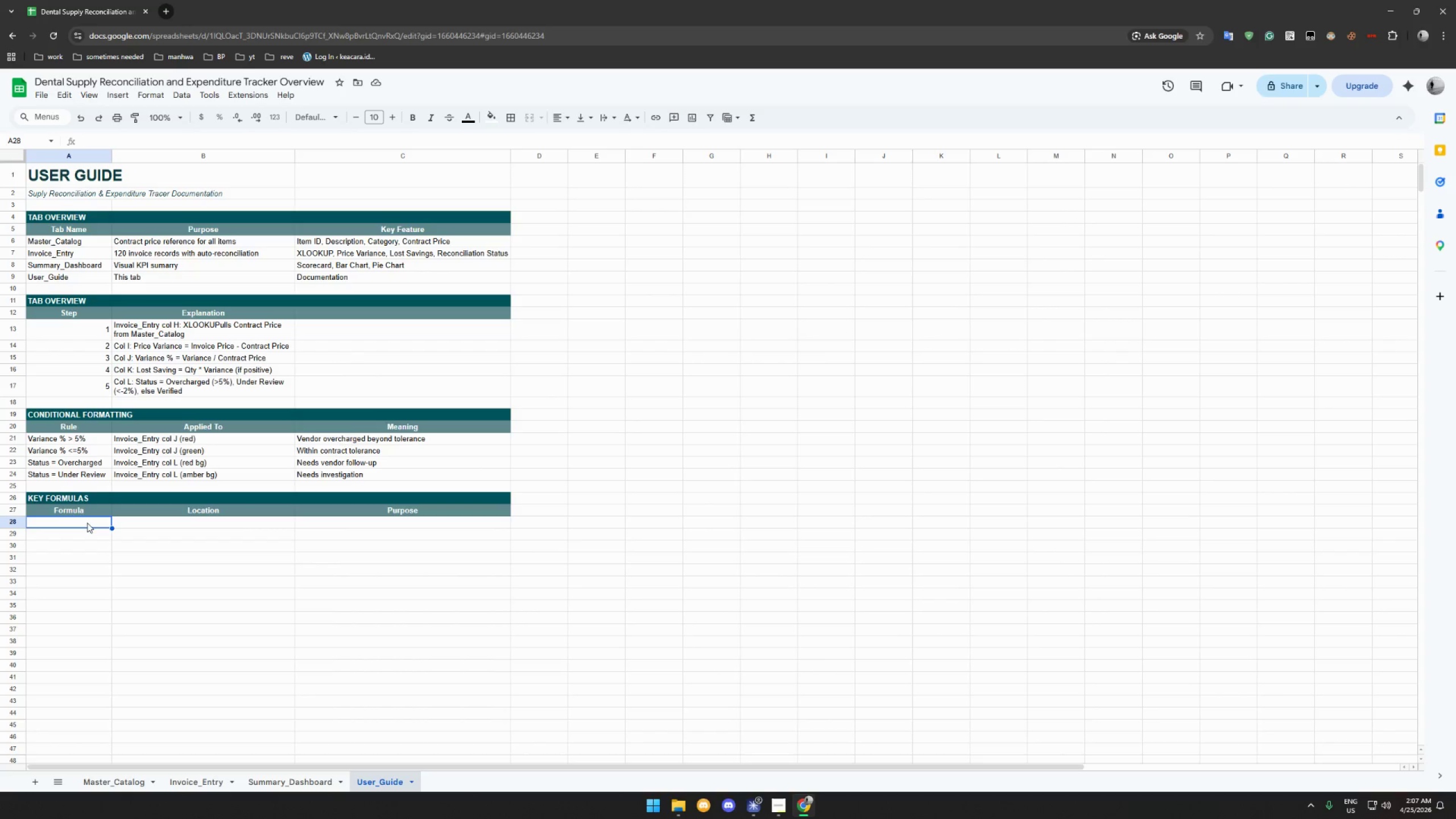 
type(XLOOKUP)
 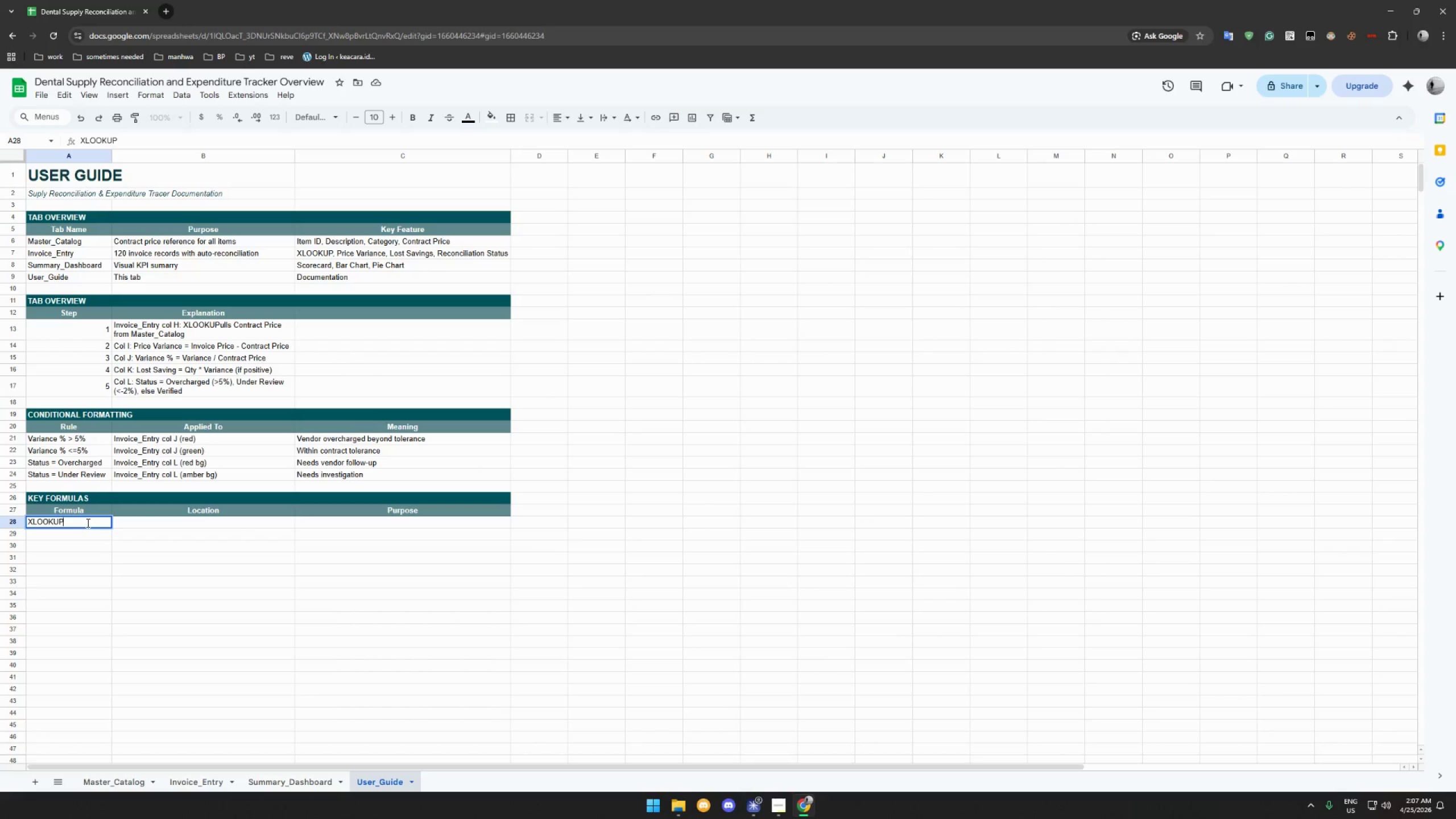 
key(Enter)
 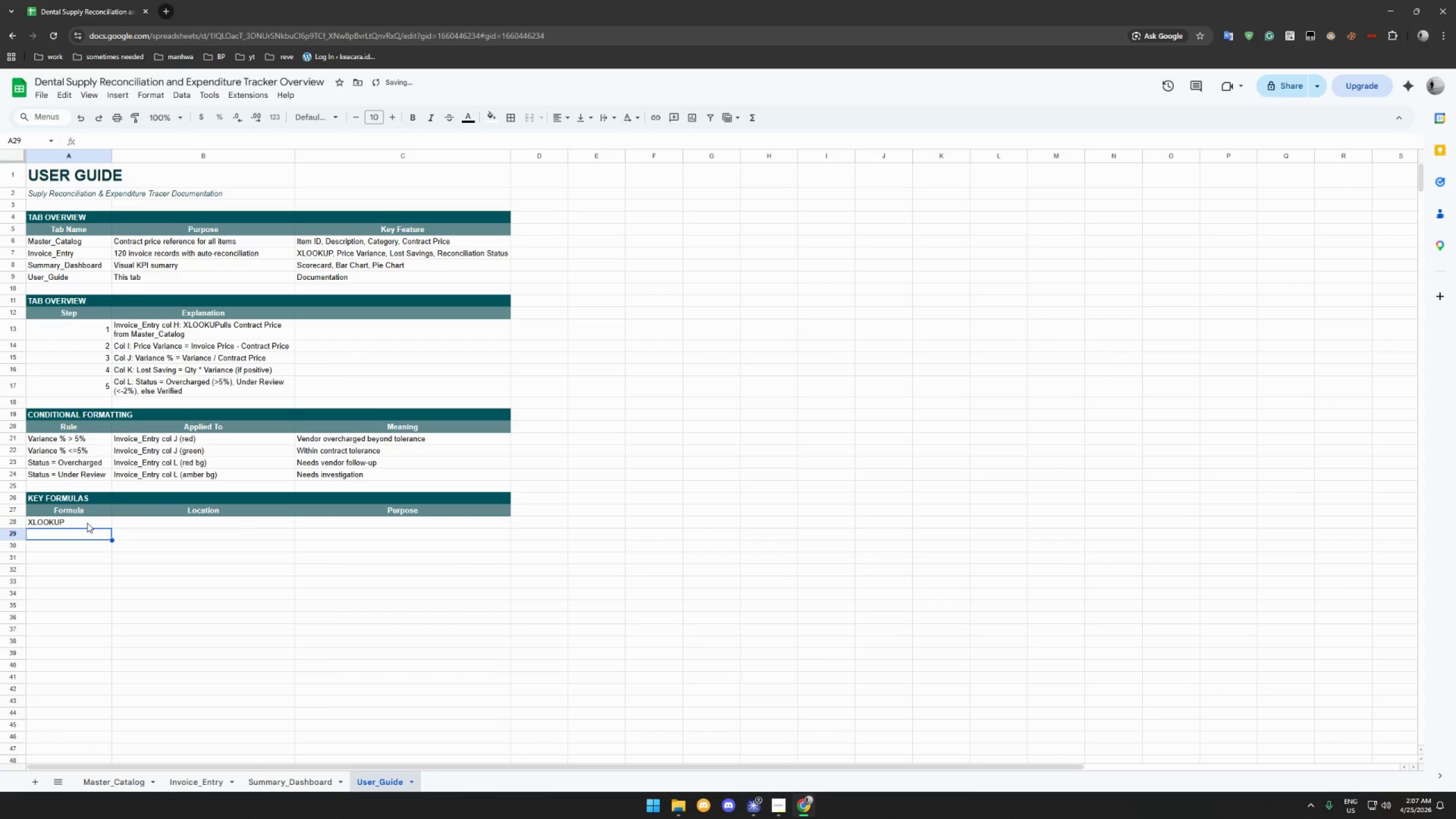 
type(SUMIFS)
 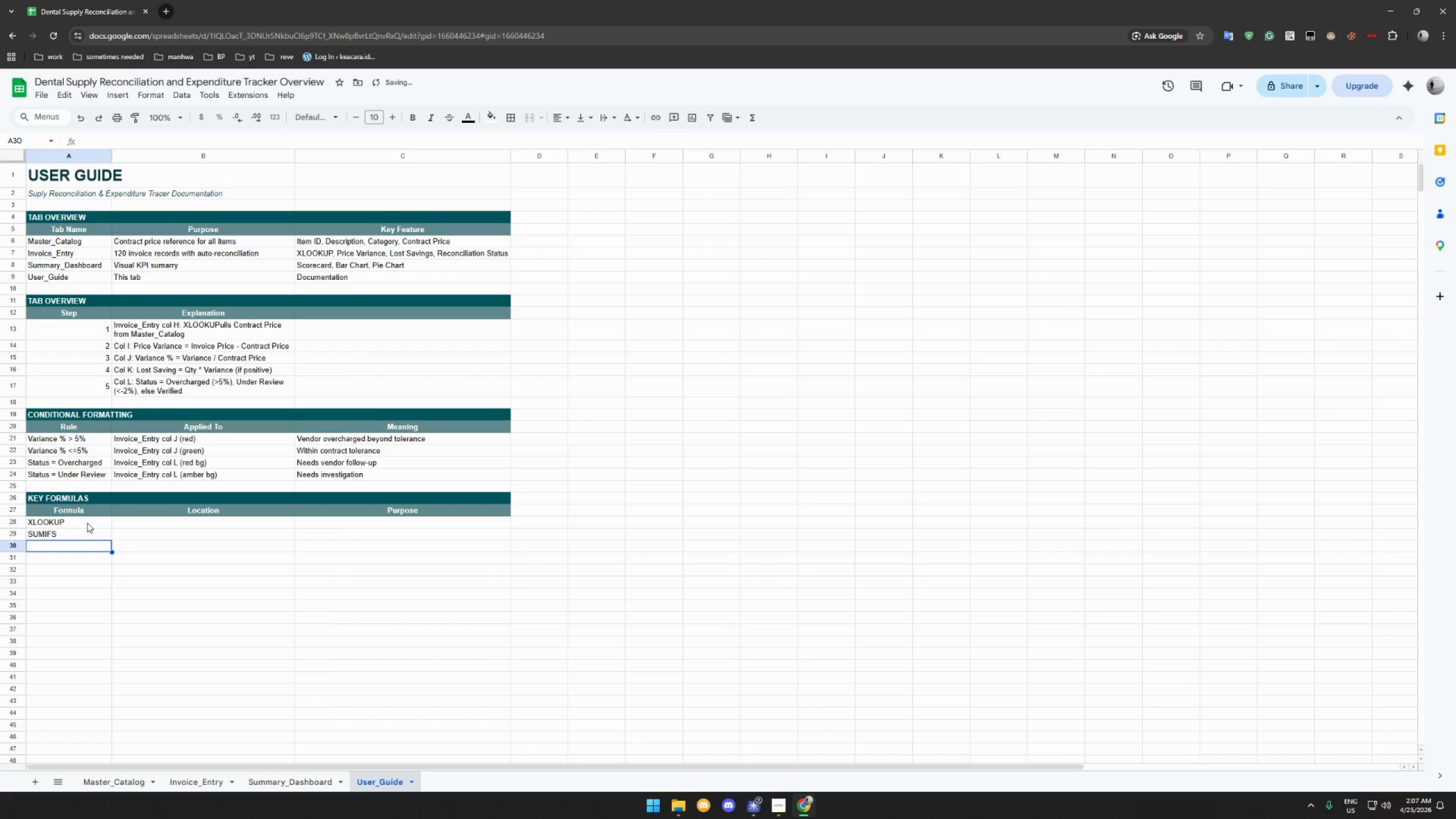 
key(Enter)
 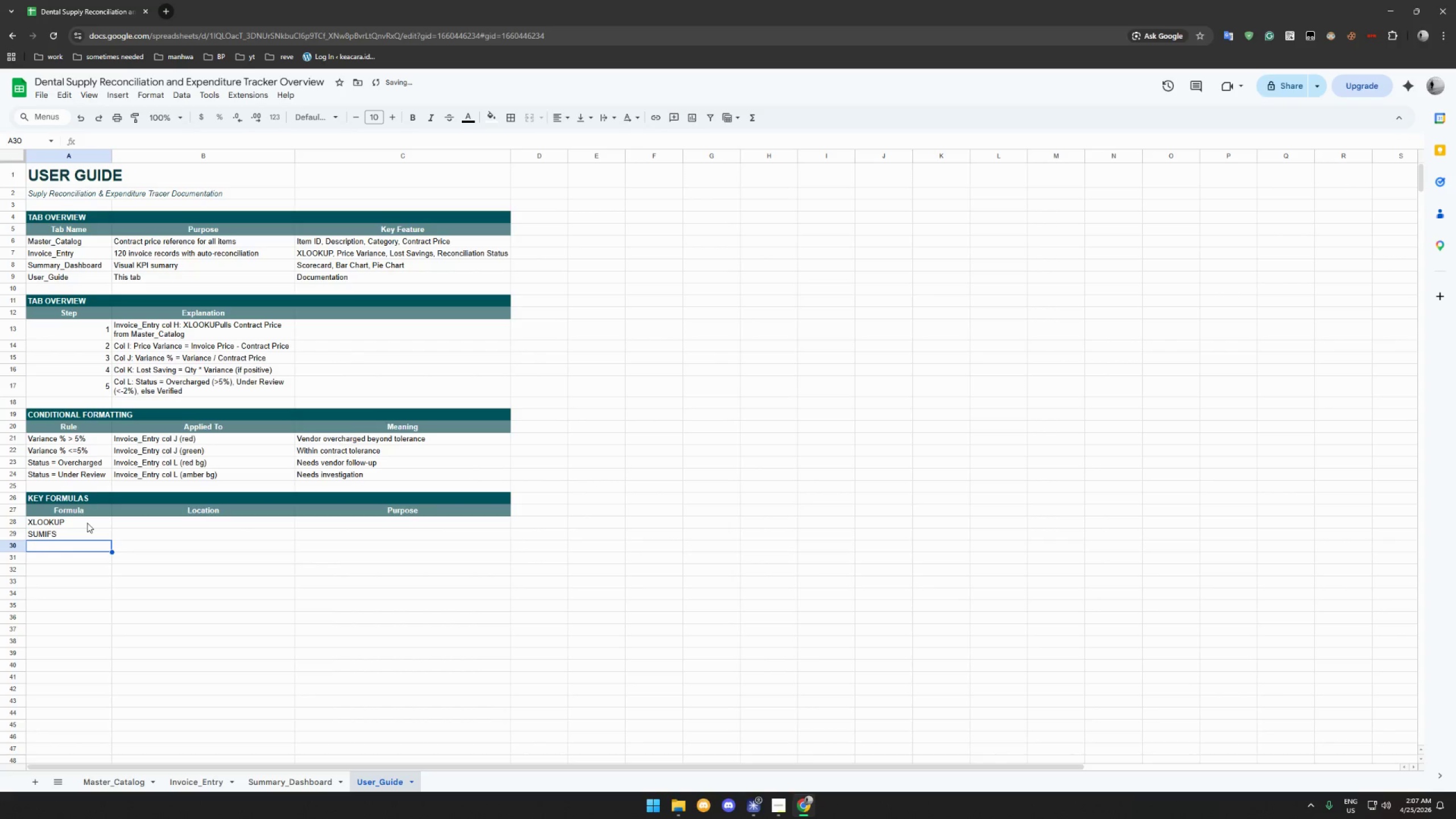 
type(COUNTIF)
 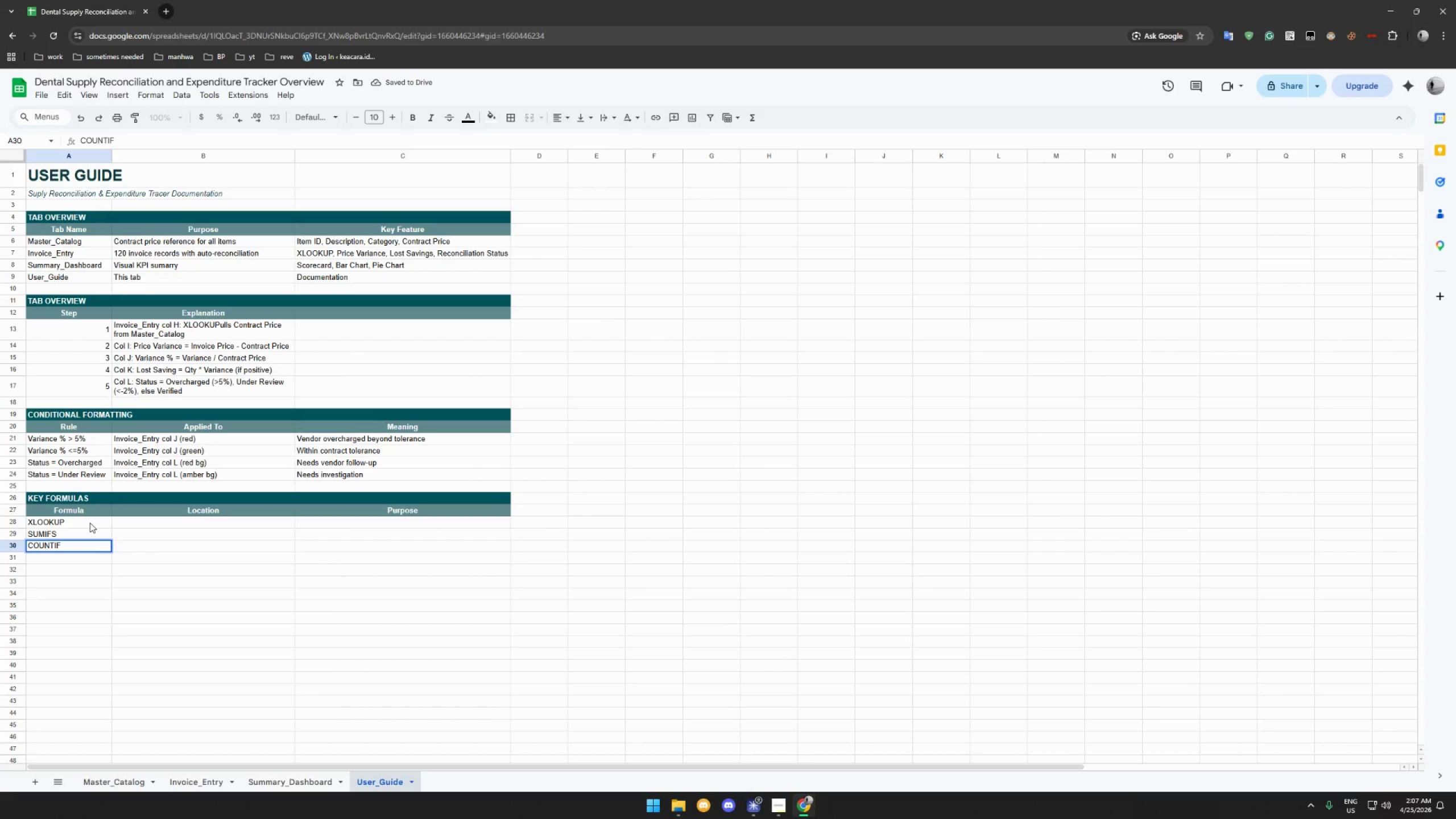 
left_click([176, 532])
 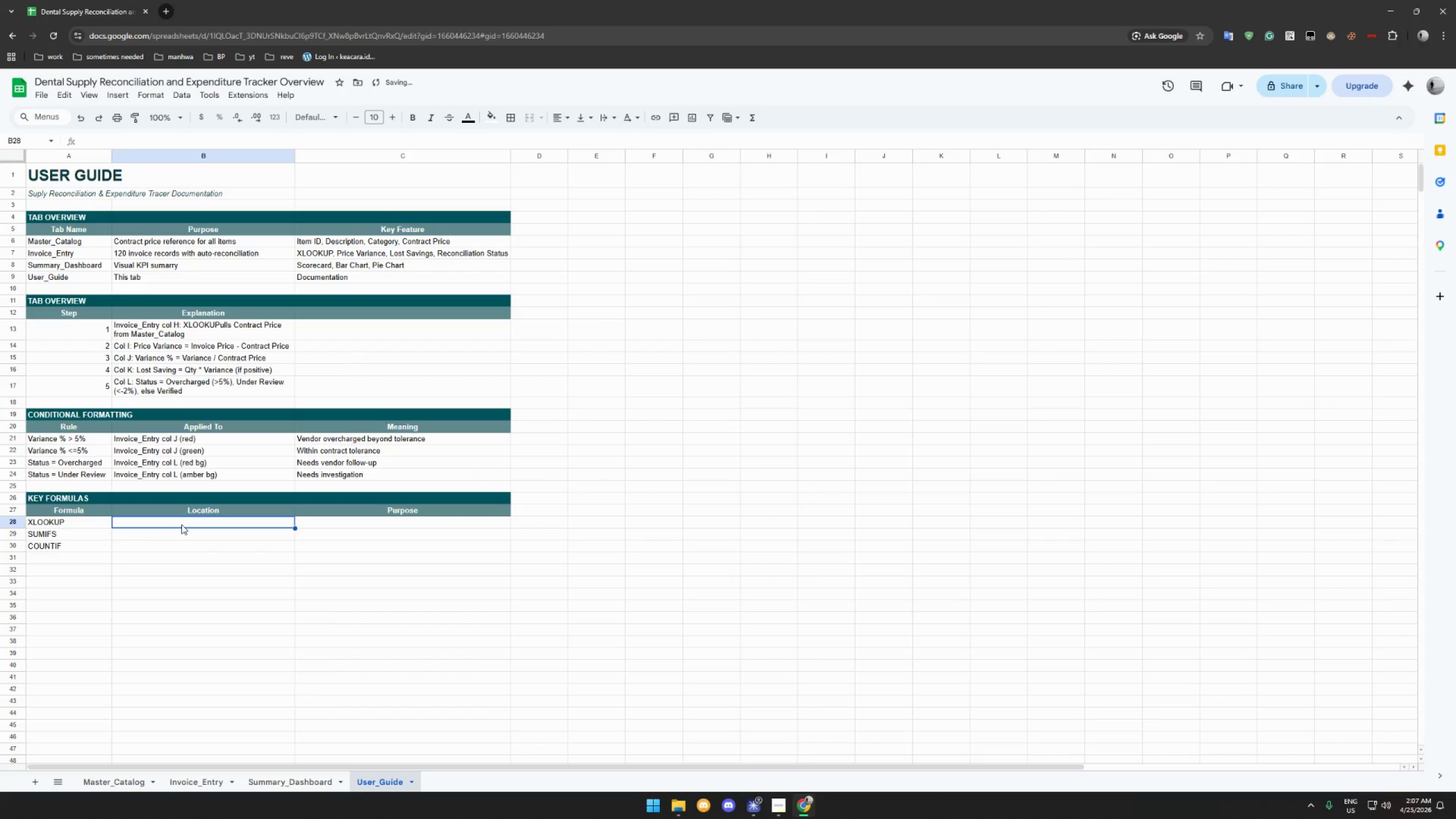 
type(Invoice_Entry col H)
 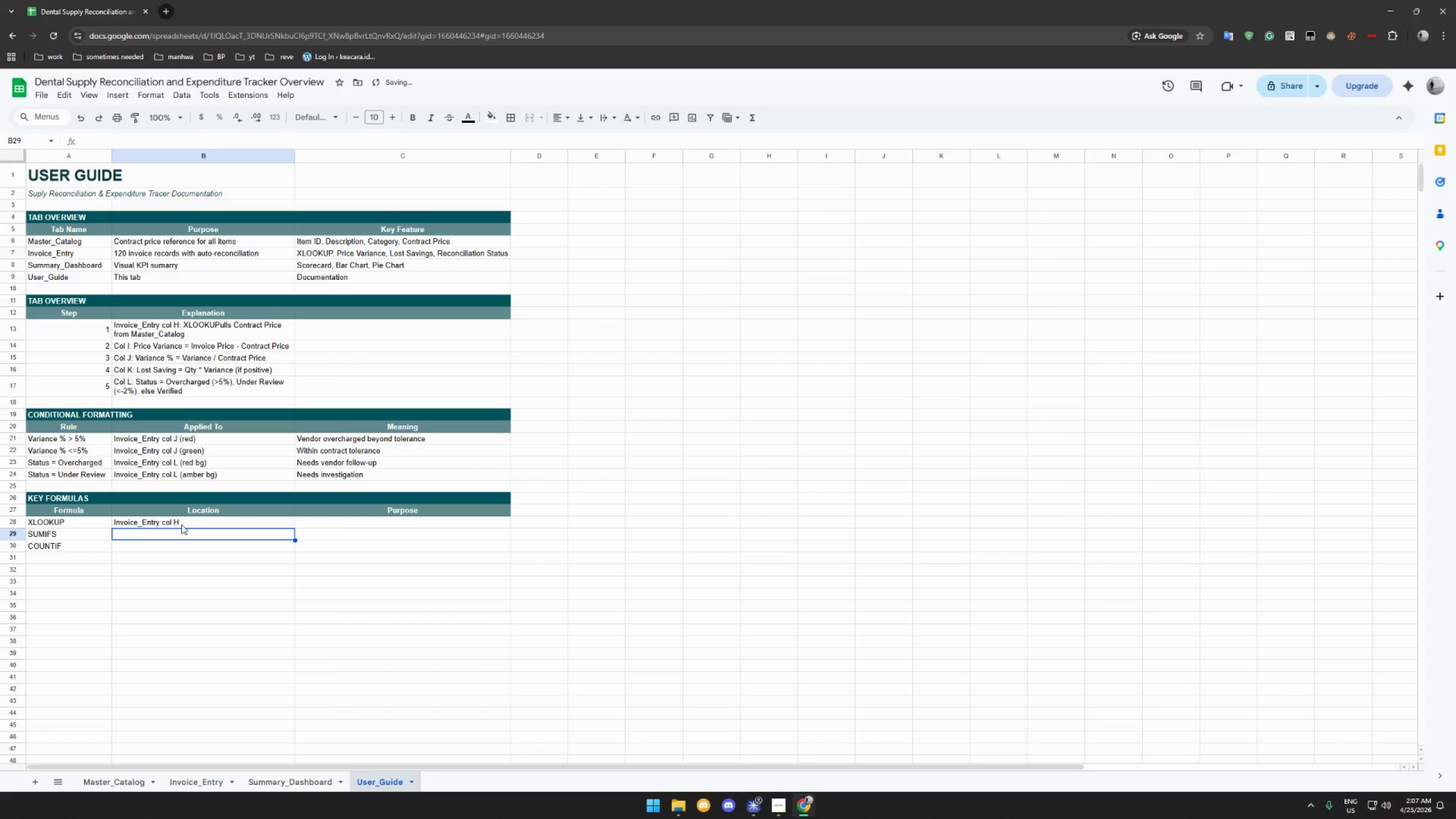 
 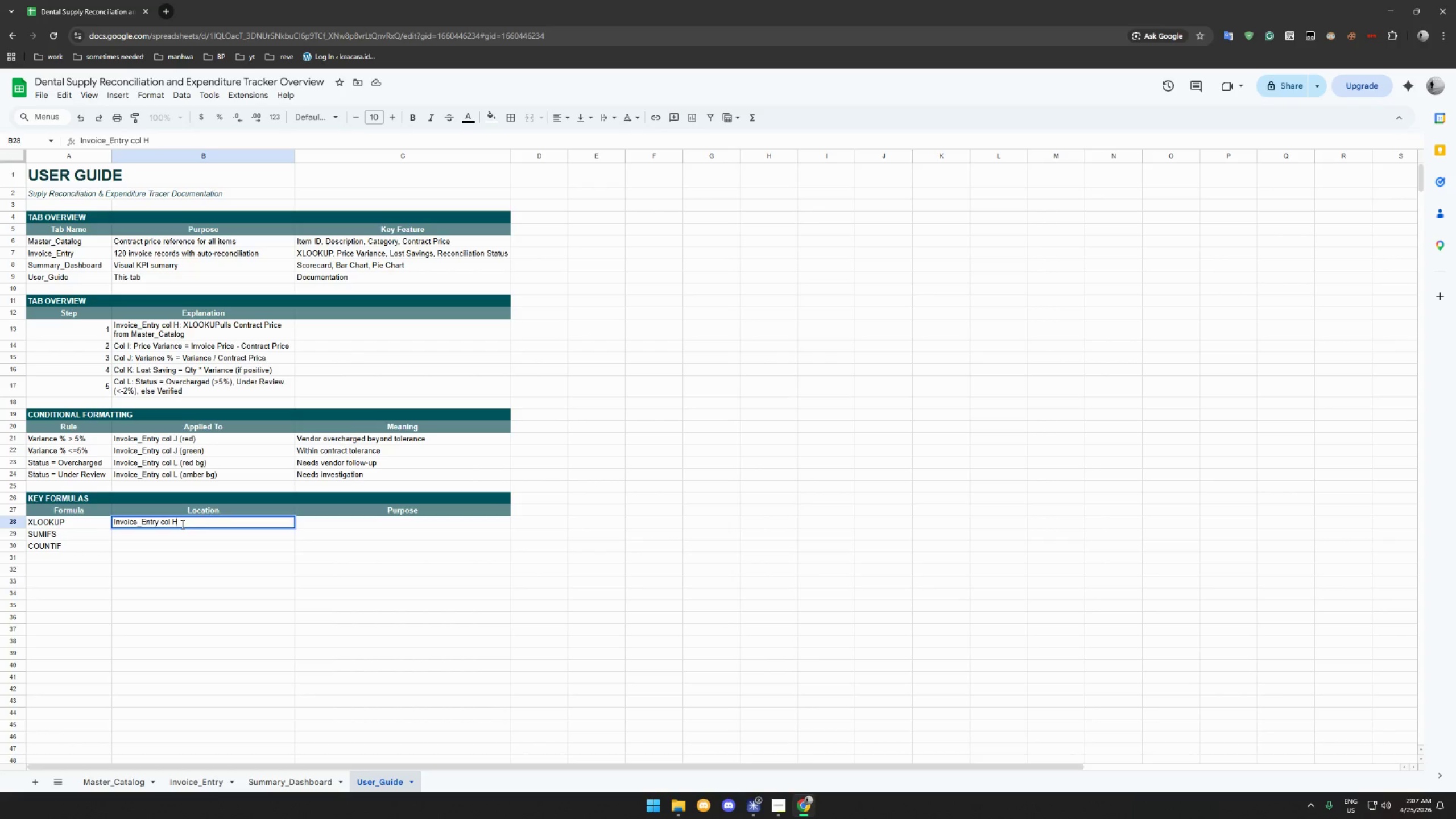 
key(Enter)
 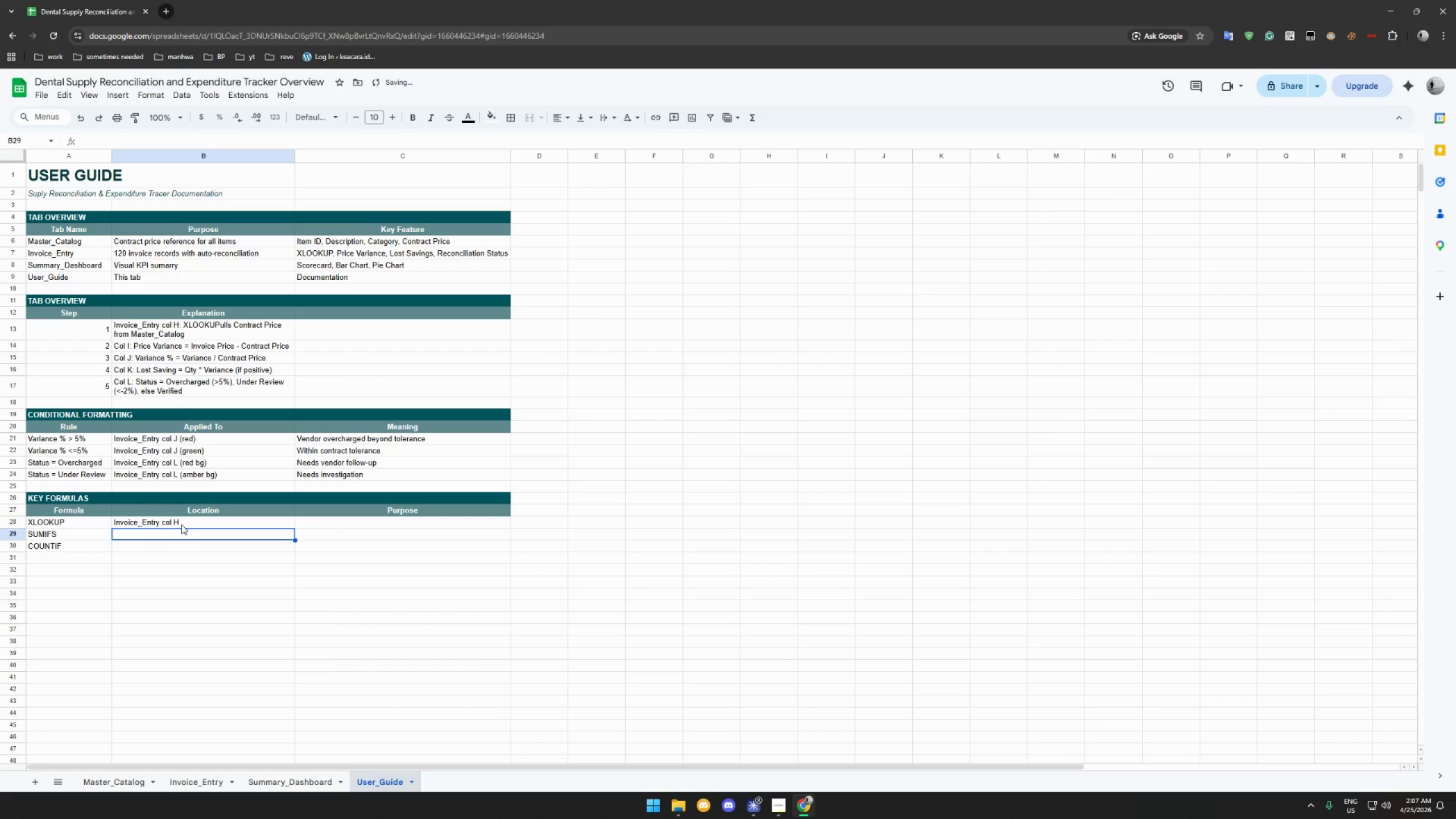 
type(F)
key(Backspace)
type(Dashboard by category)
 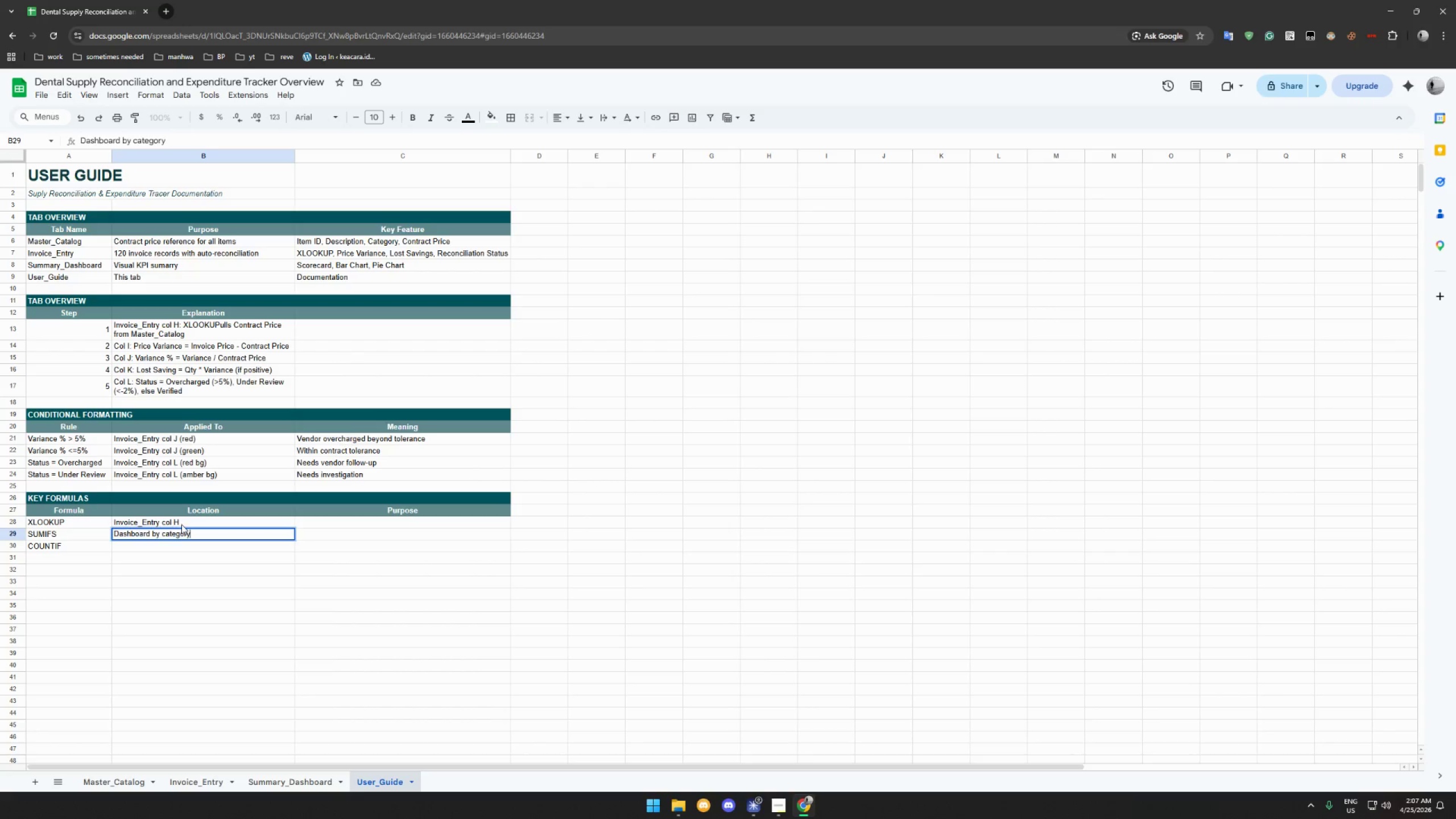 
key(Enter)
 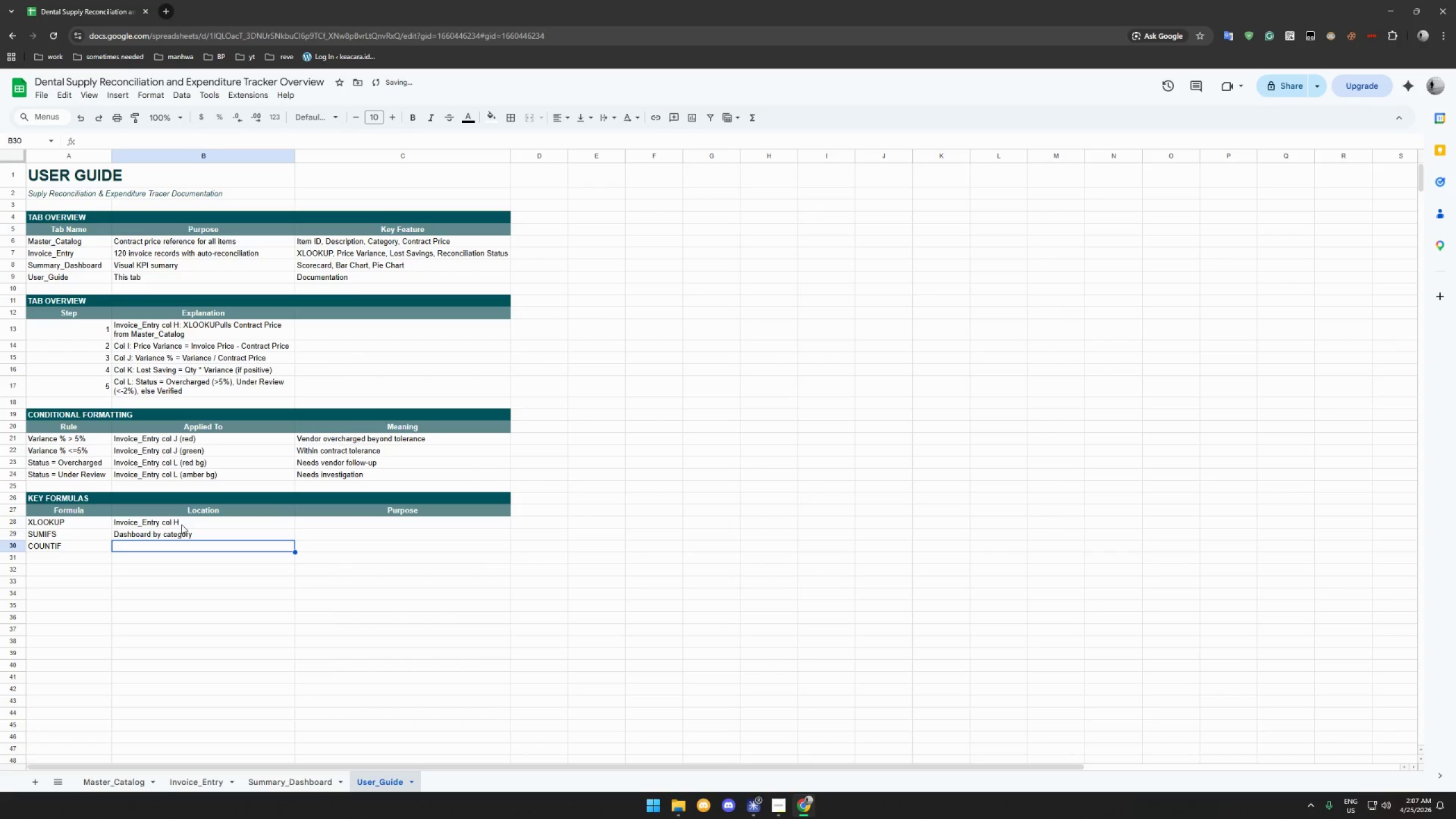 
type(Dashboard by counbt)
key(Backspace)
key(Backspace)
type(ts)
 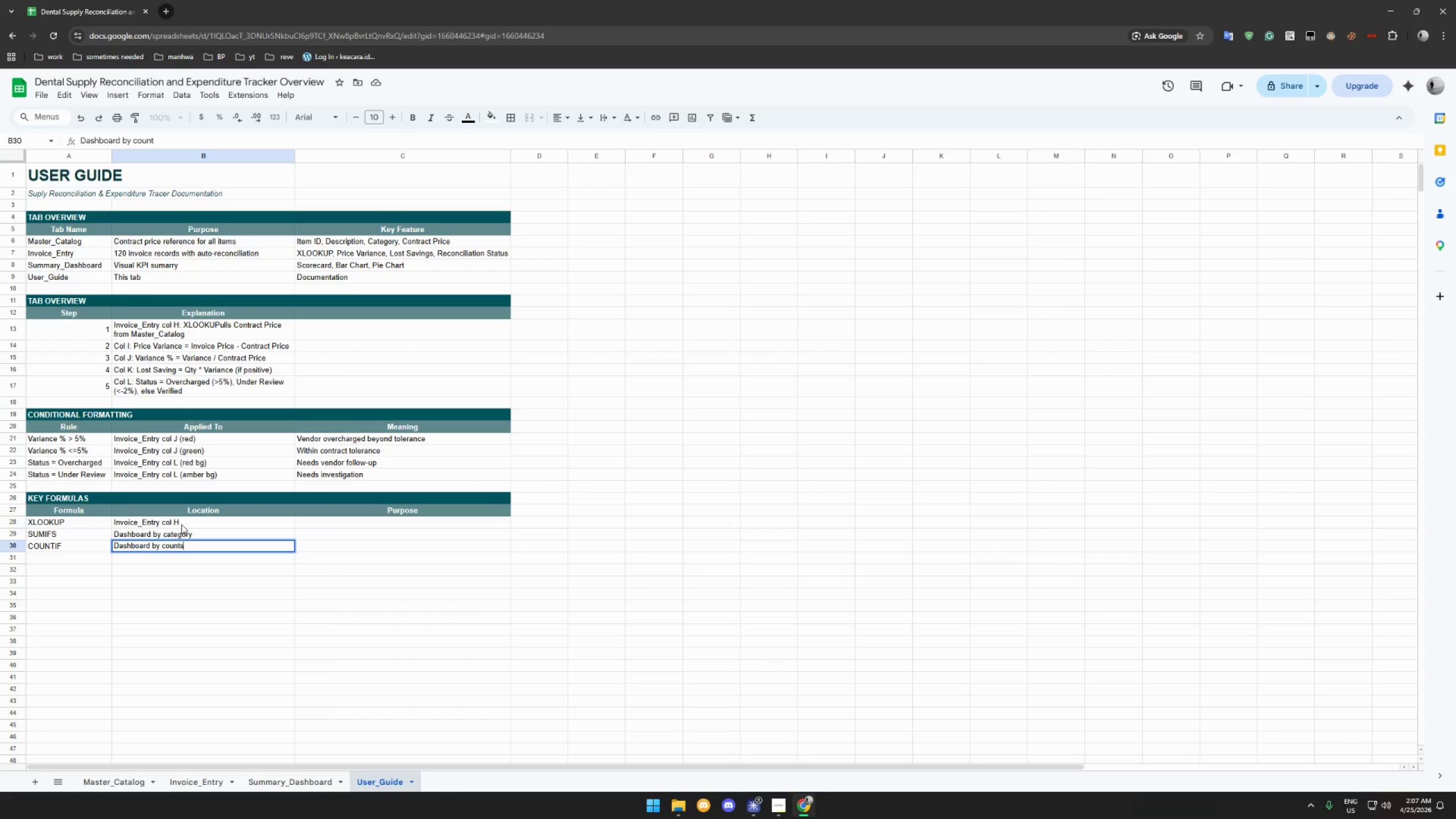 
key(Enter)
 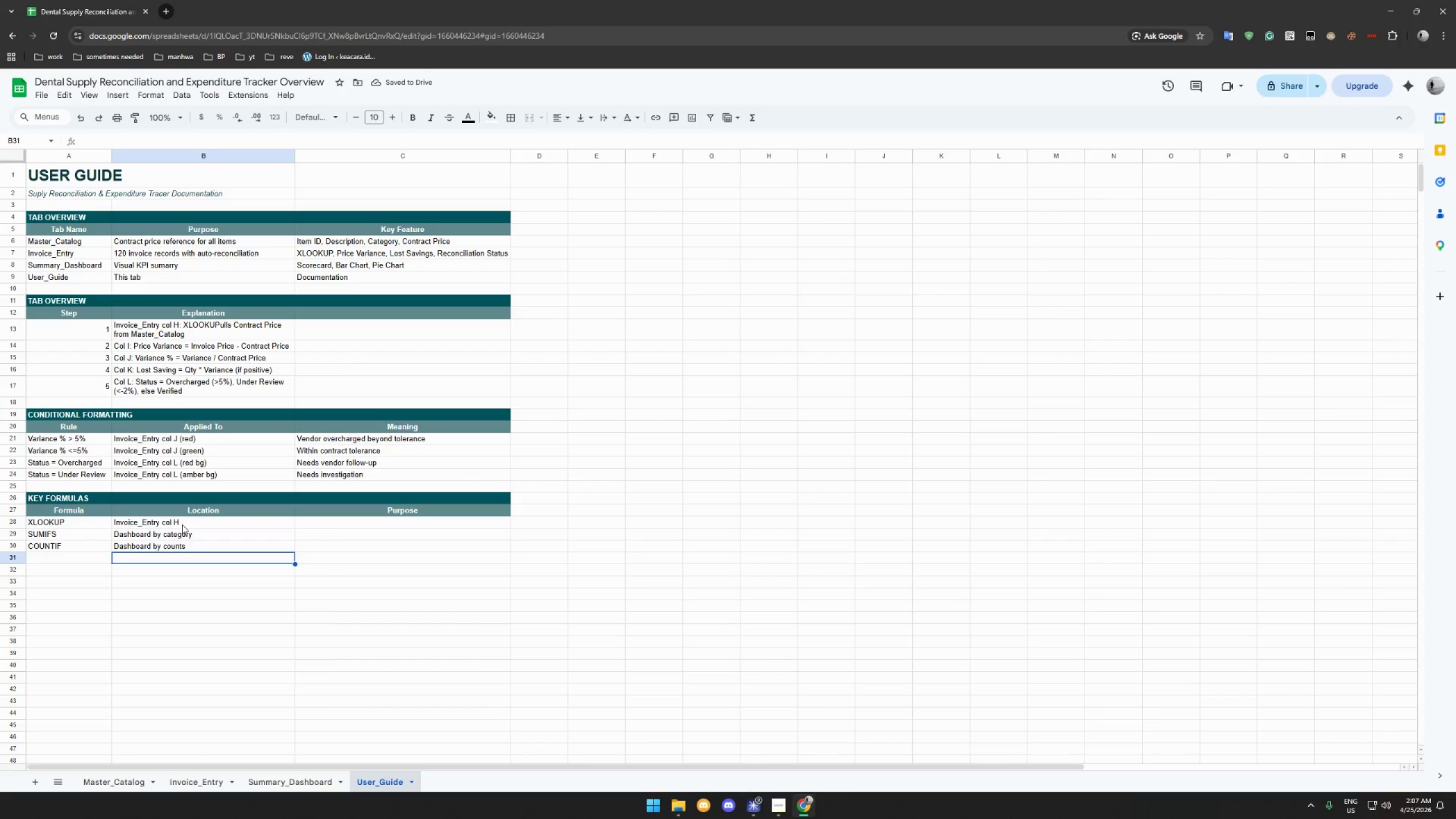 
left_click([320, 524])
 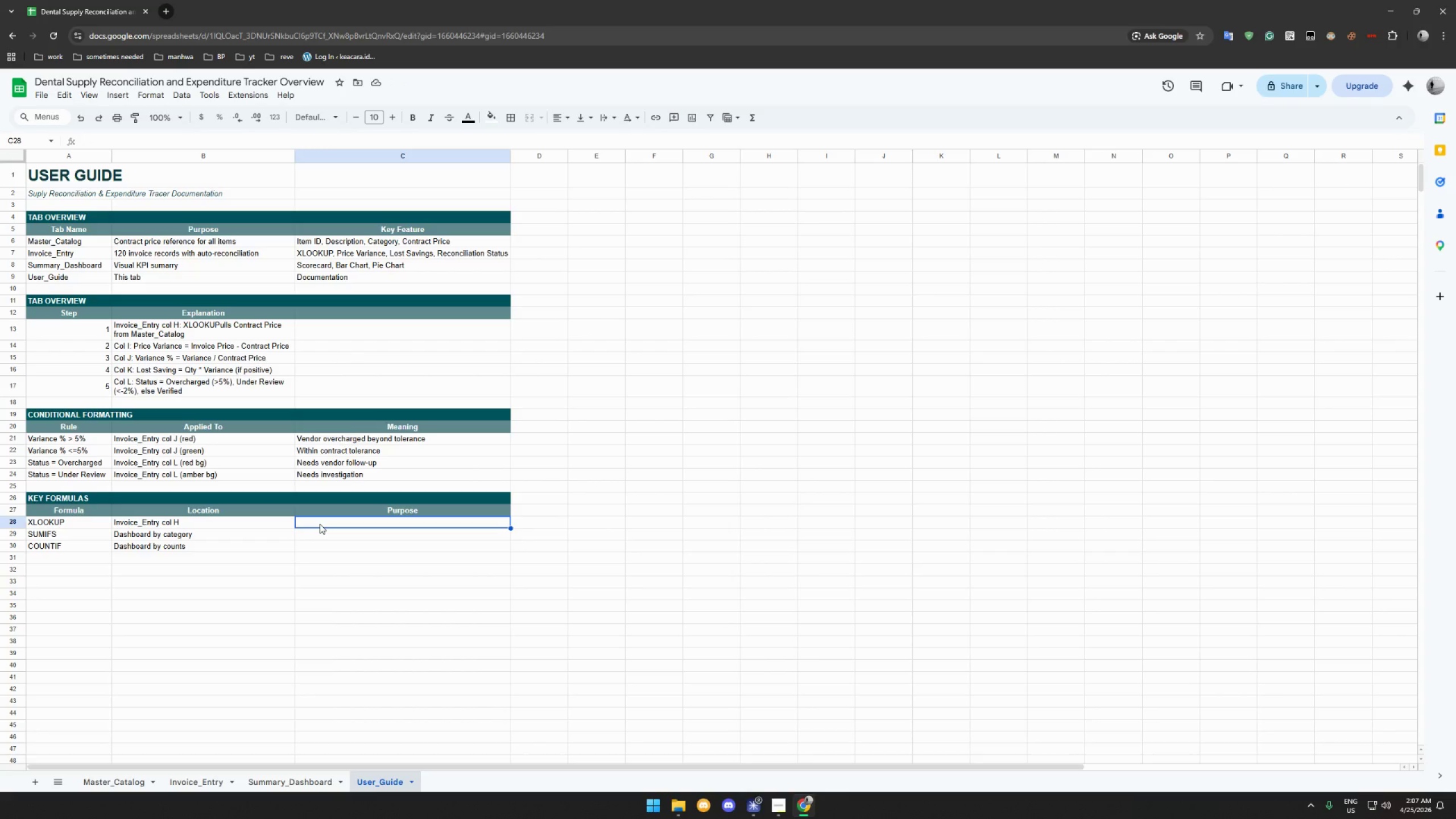 
type(Lookup contract price from Master_Catalog)
 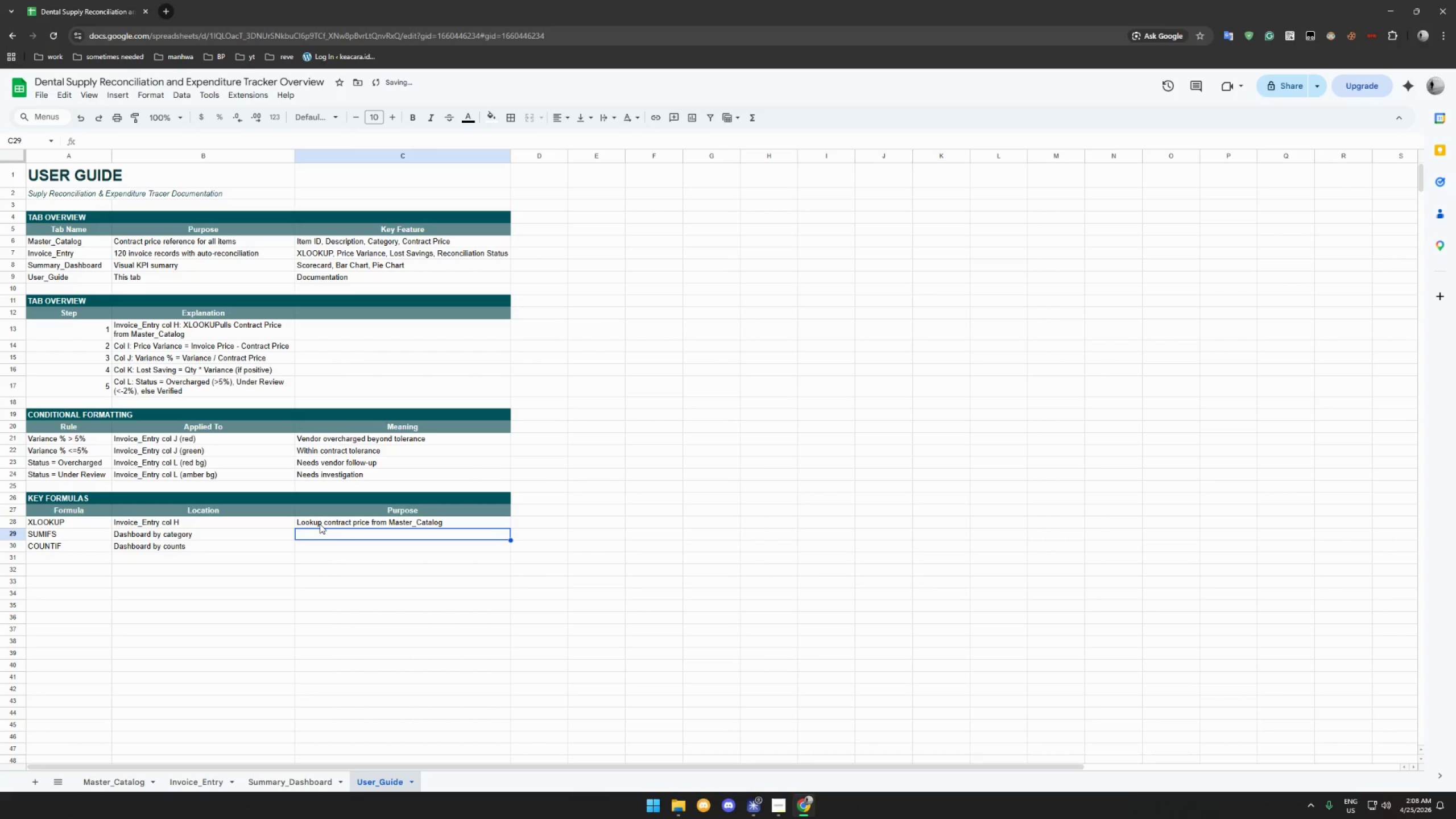 
 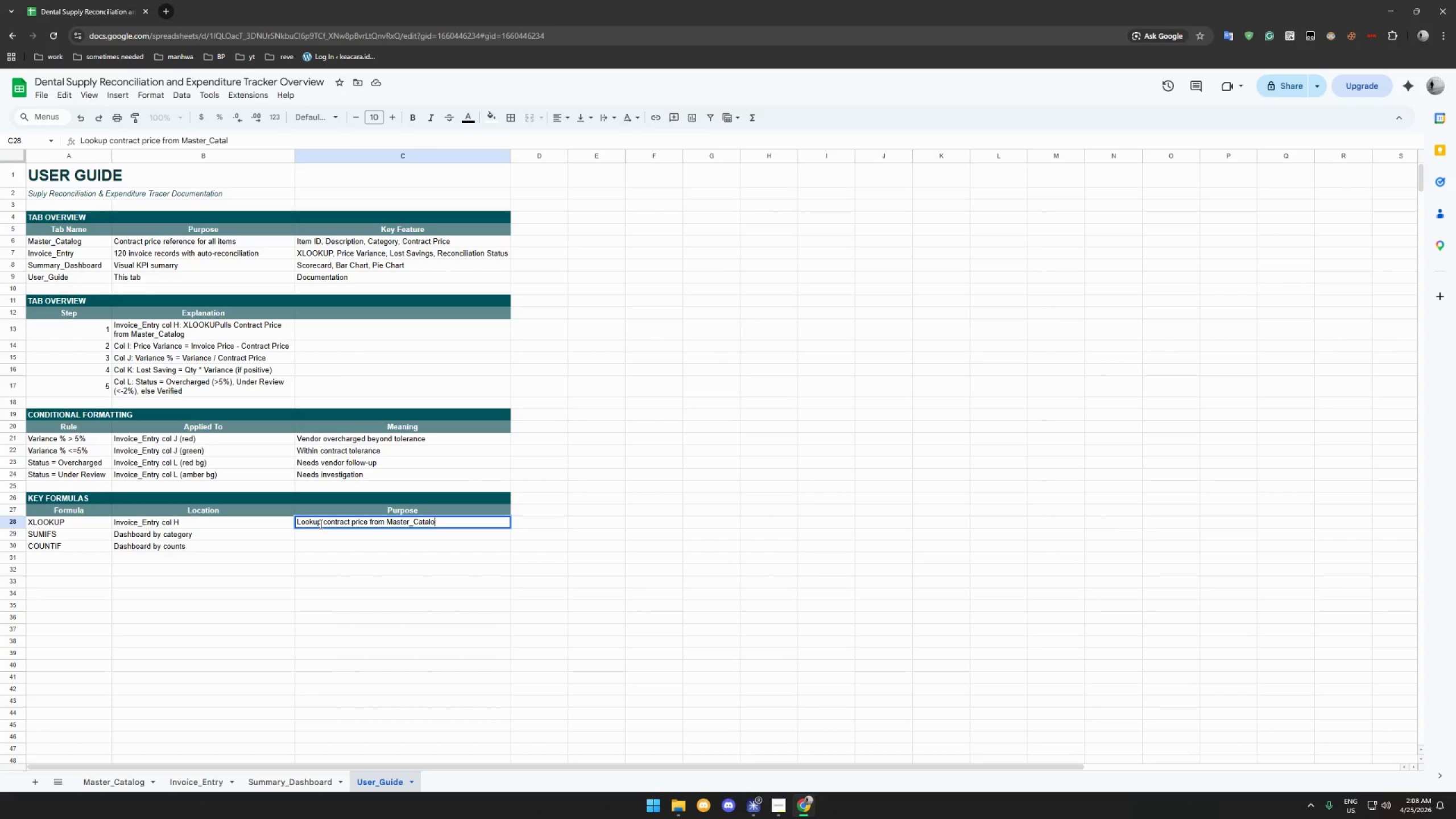 
key(Enter)
 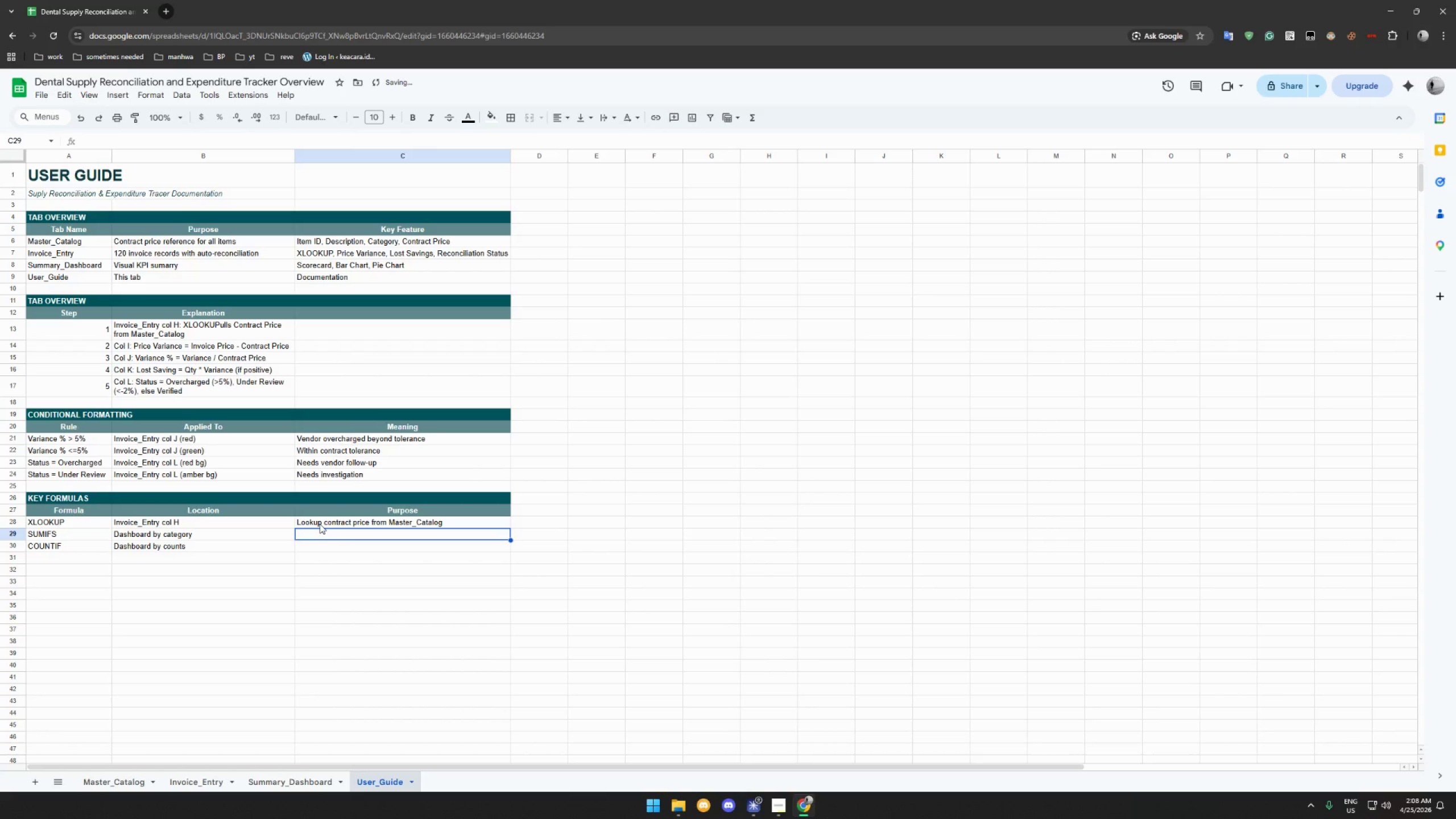 
hold_key(key=ShiftLeft, duration=1.05)
 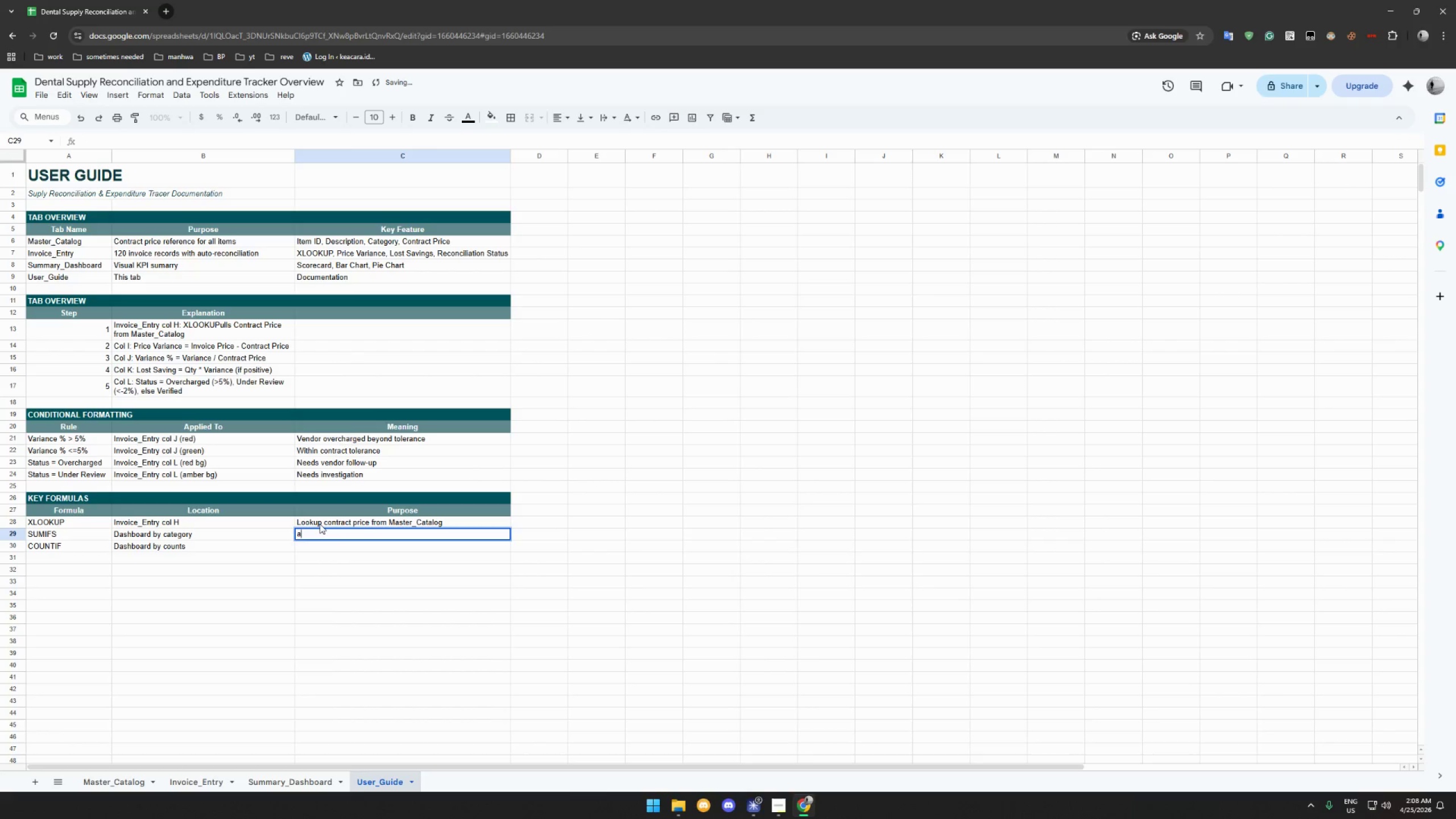 
type(a)
key(Backspace)
type(AGGREGATE SPEND F)
key(Backspace)
type(PER DENTAL SPECIALTY)
 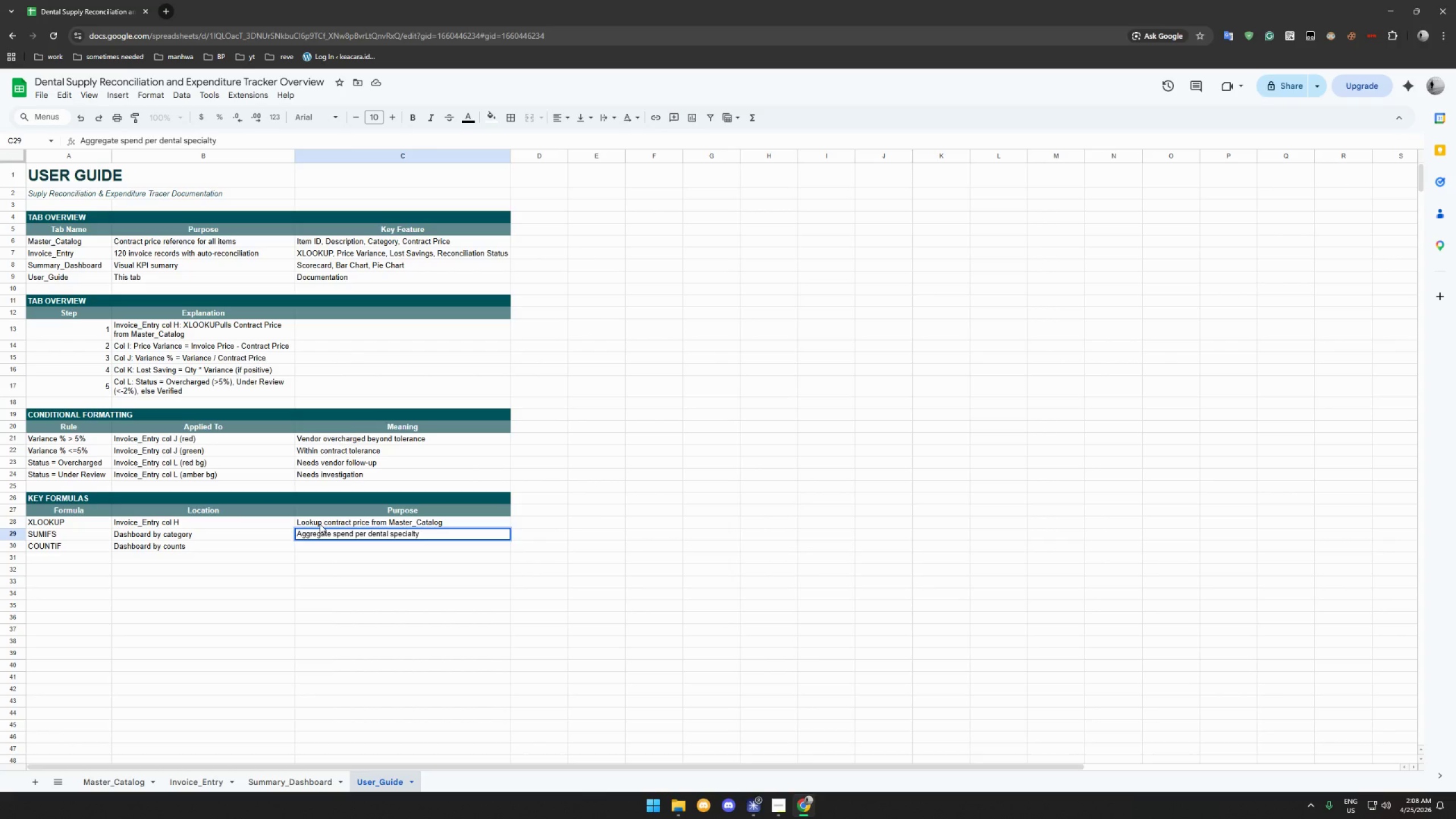 
key(Shift+Enter)
 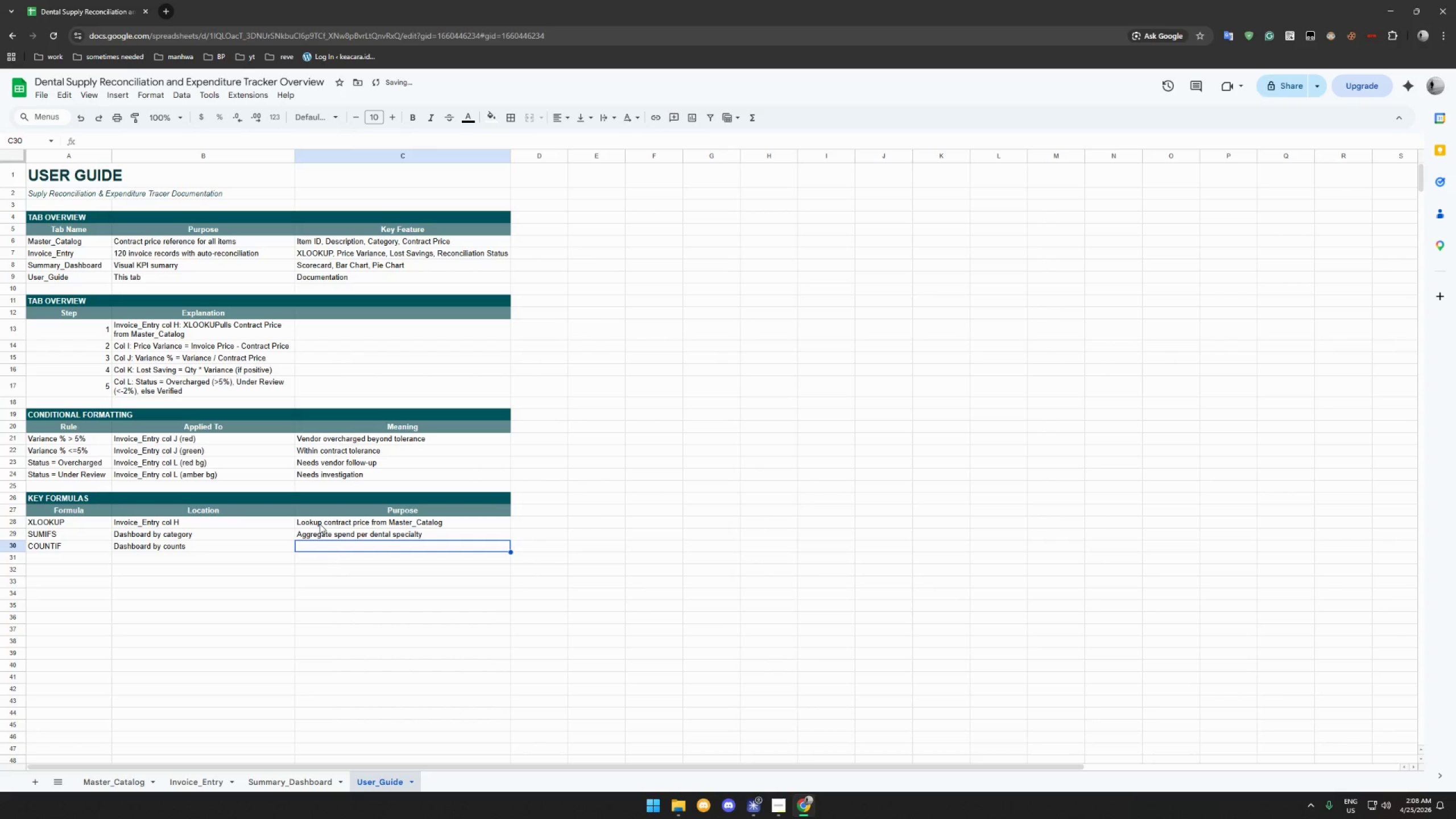 
type(Count verified/overcharged/under review)
 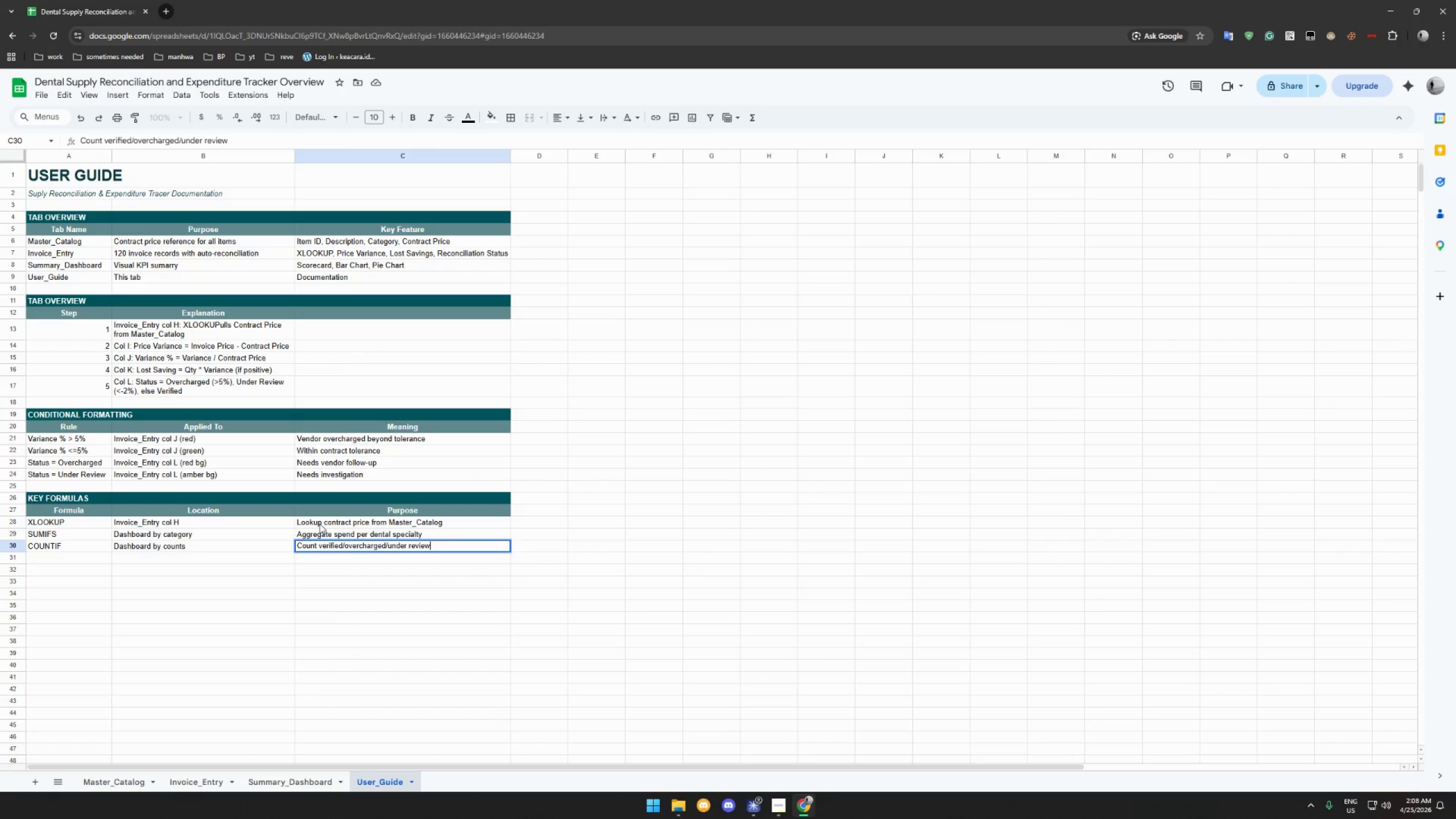 
key(Enter)
 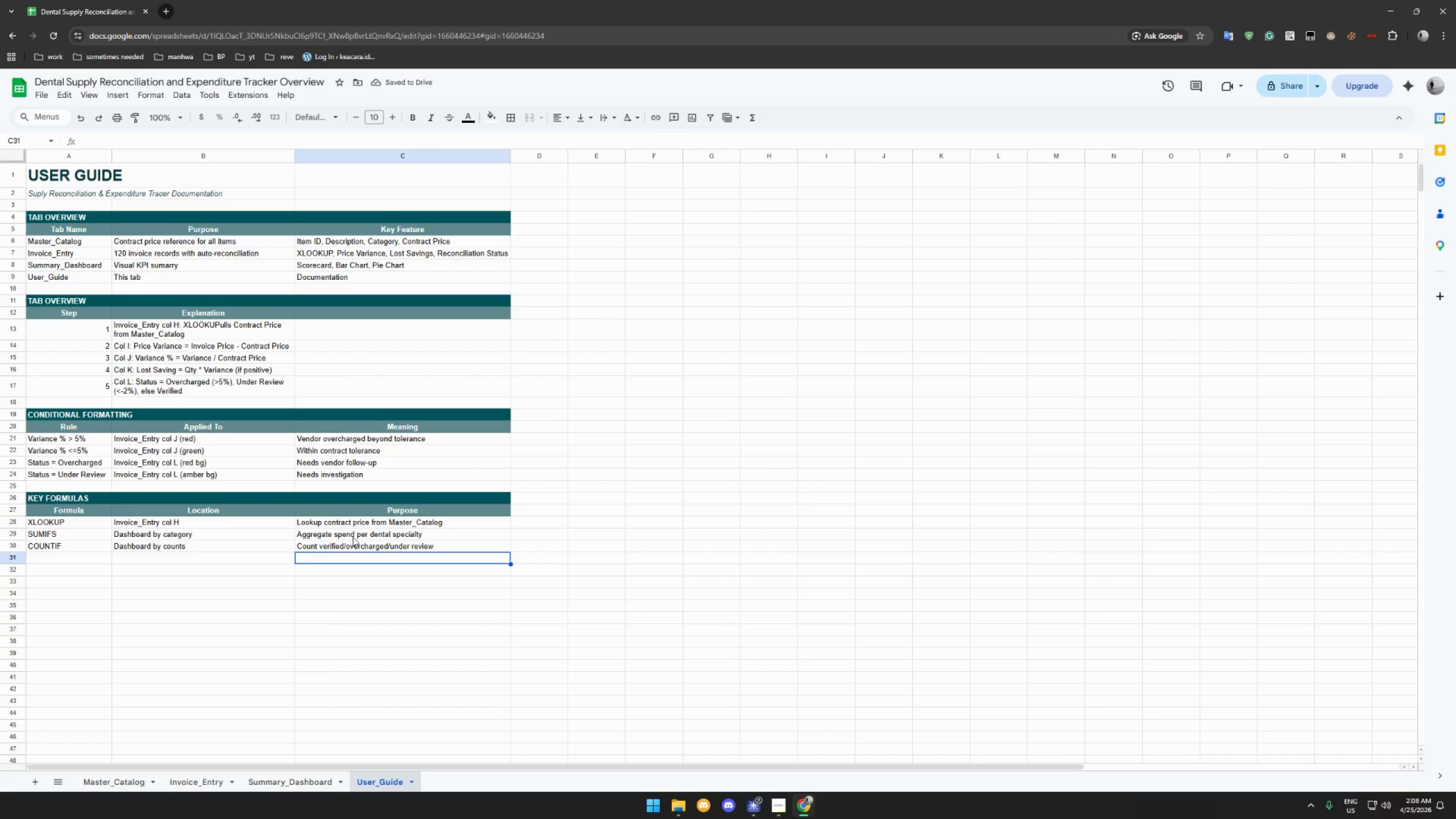 
left_click([545, 180])
 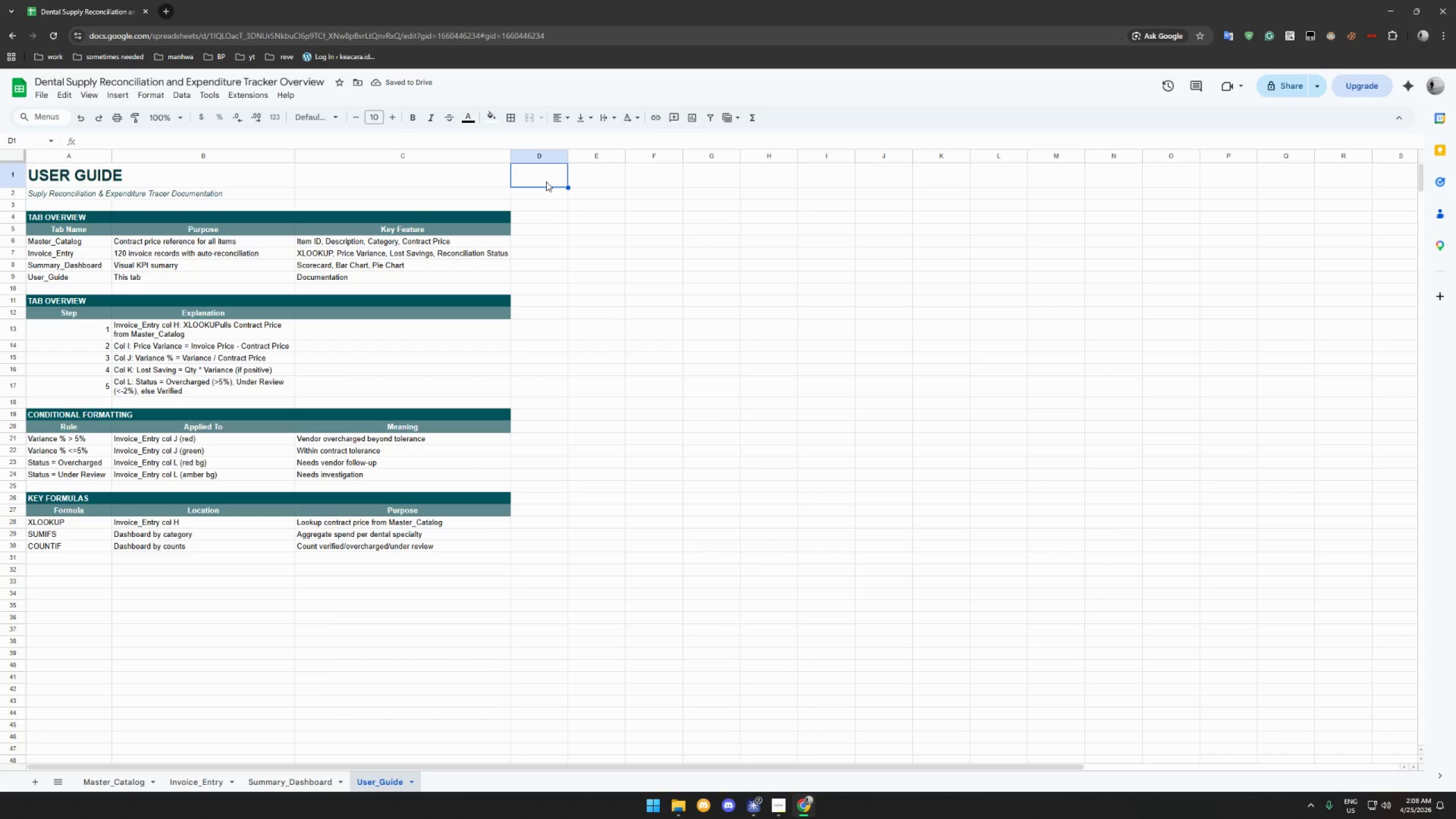 
key(Control+Shift+ArrowRight)
 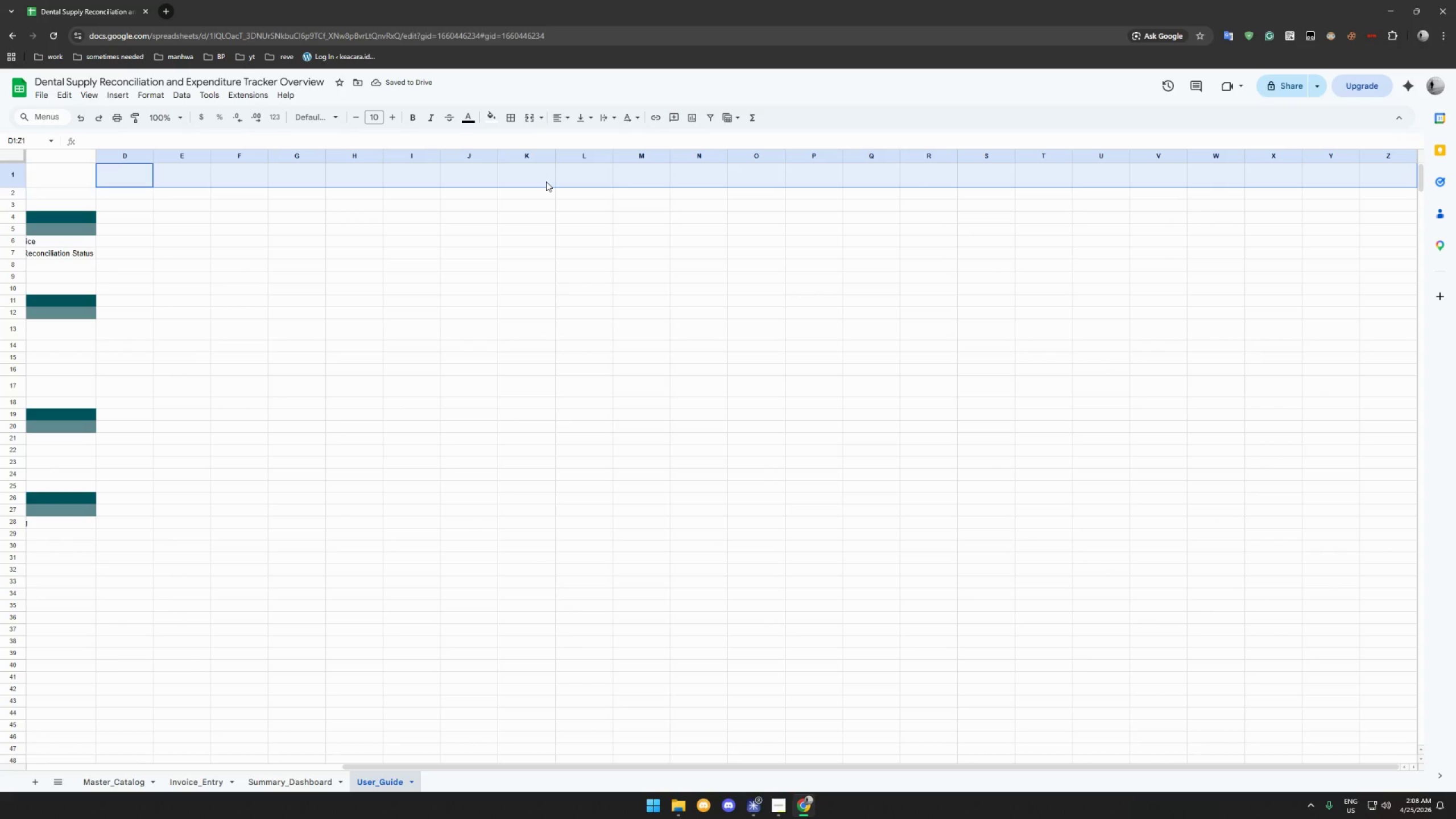 
right_click([546, 181])
 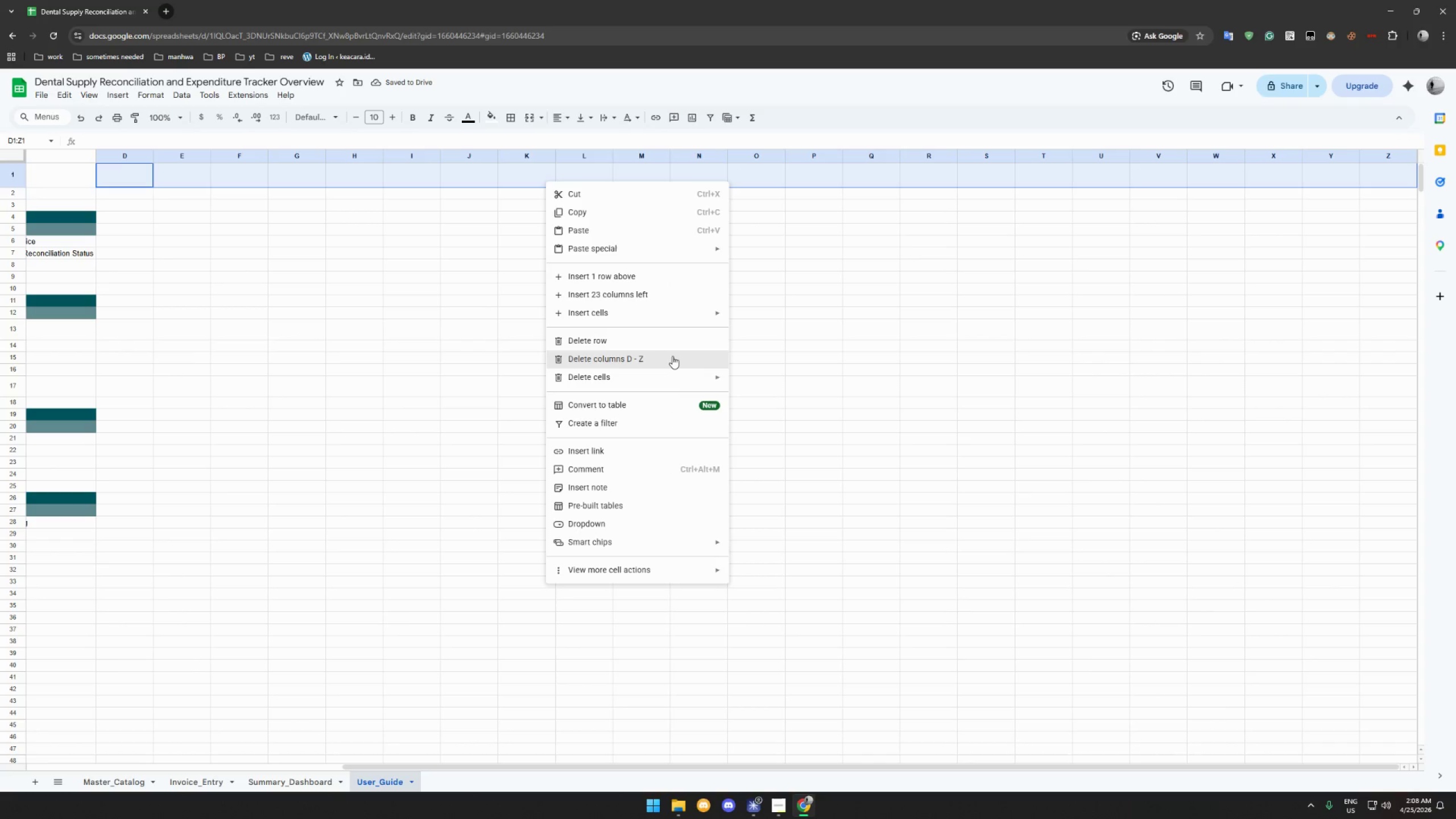 
left_click([672, 356])
 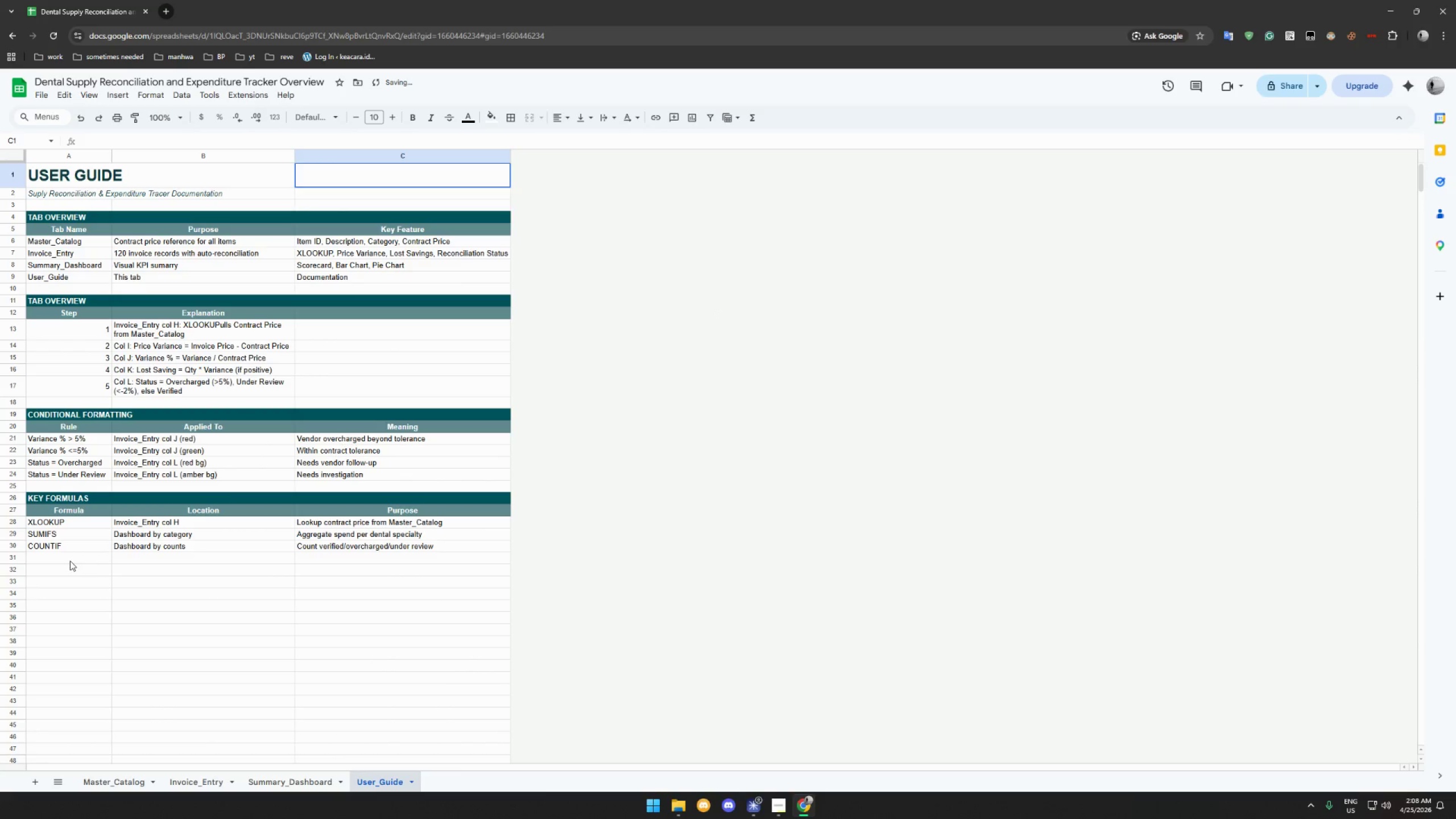 
left_click([59, 565])
 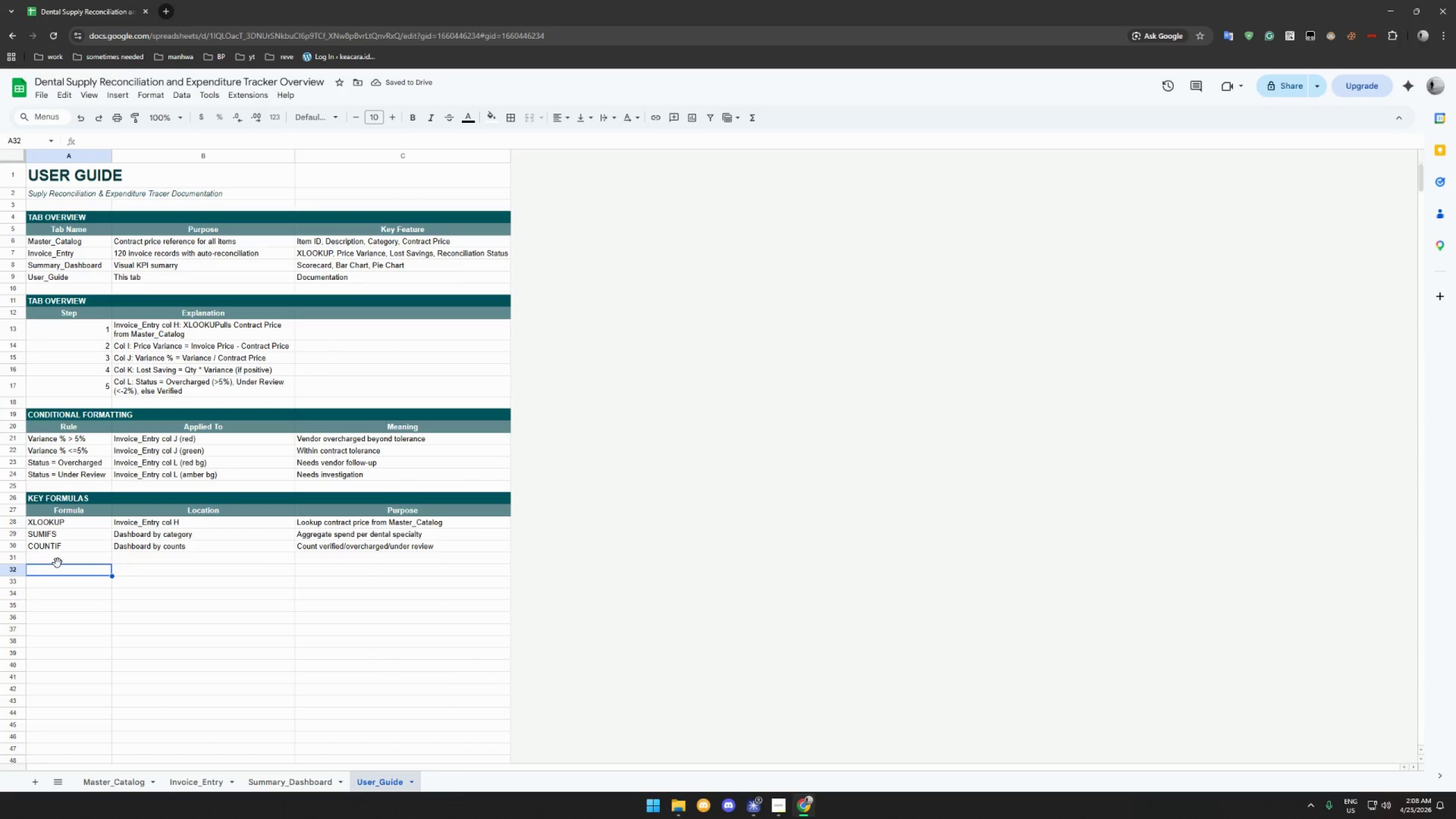 
key(Control+Shift+ArrowLeft)
 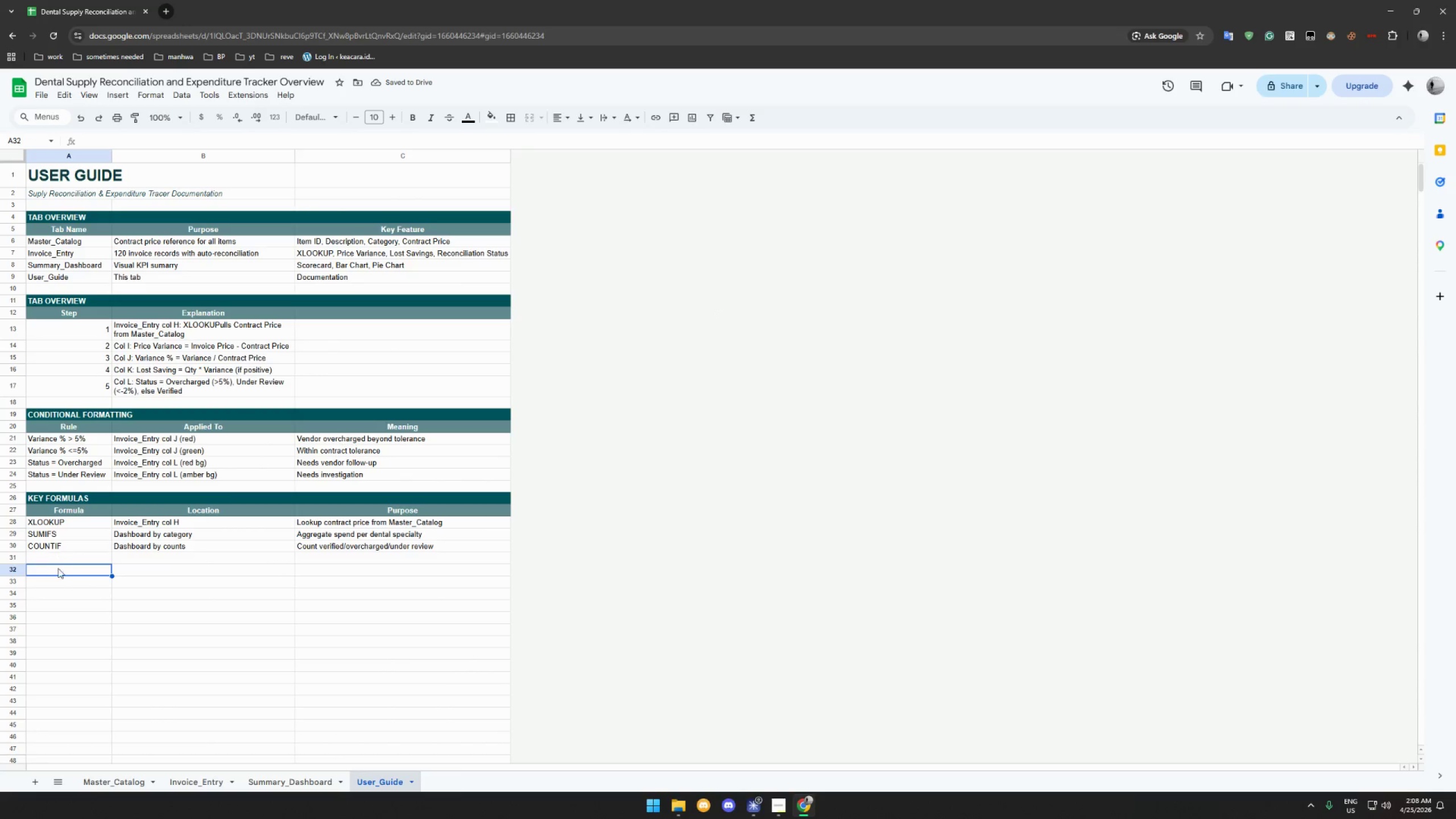 
left_click([59, 572])
 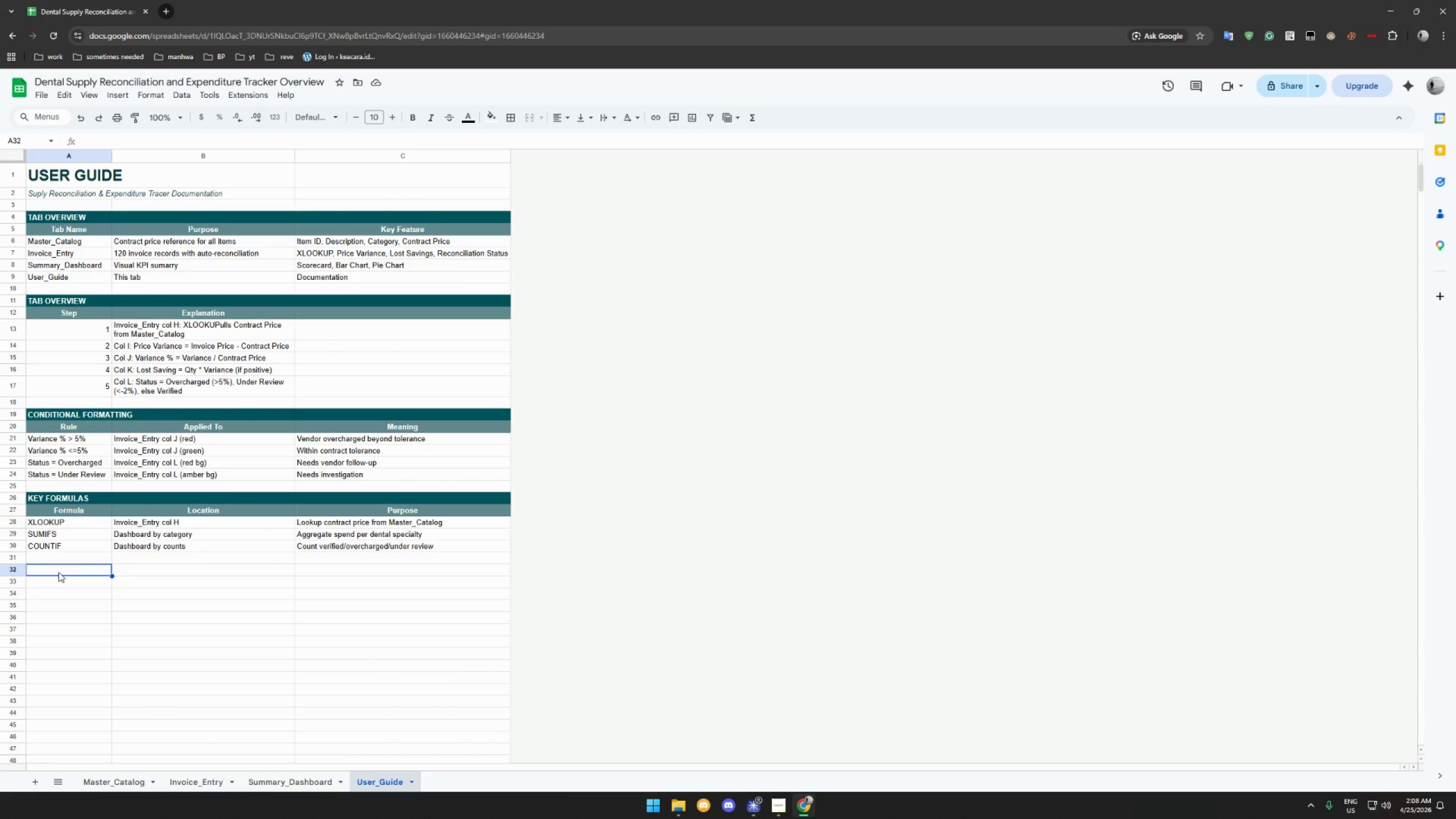 
key(Control+Shift+ArrowDown)
 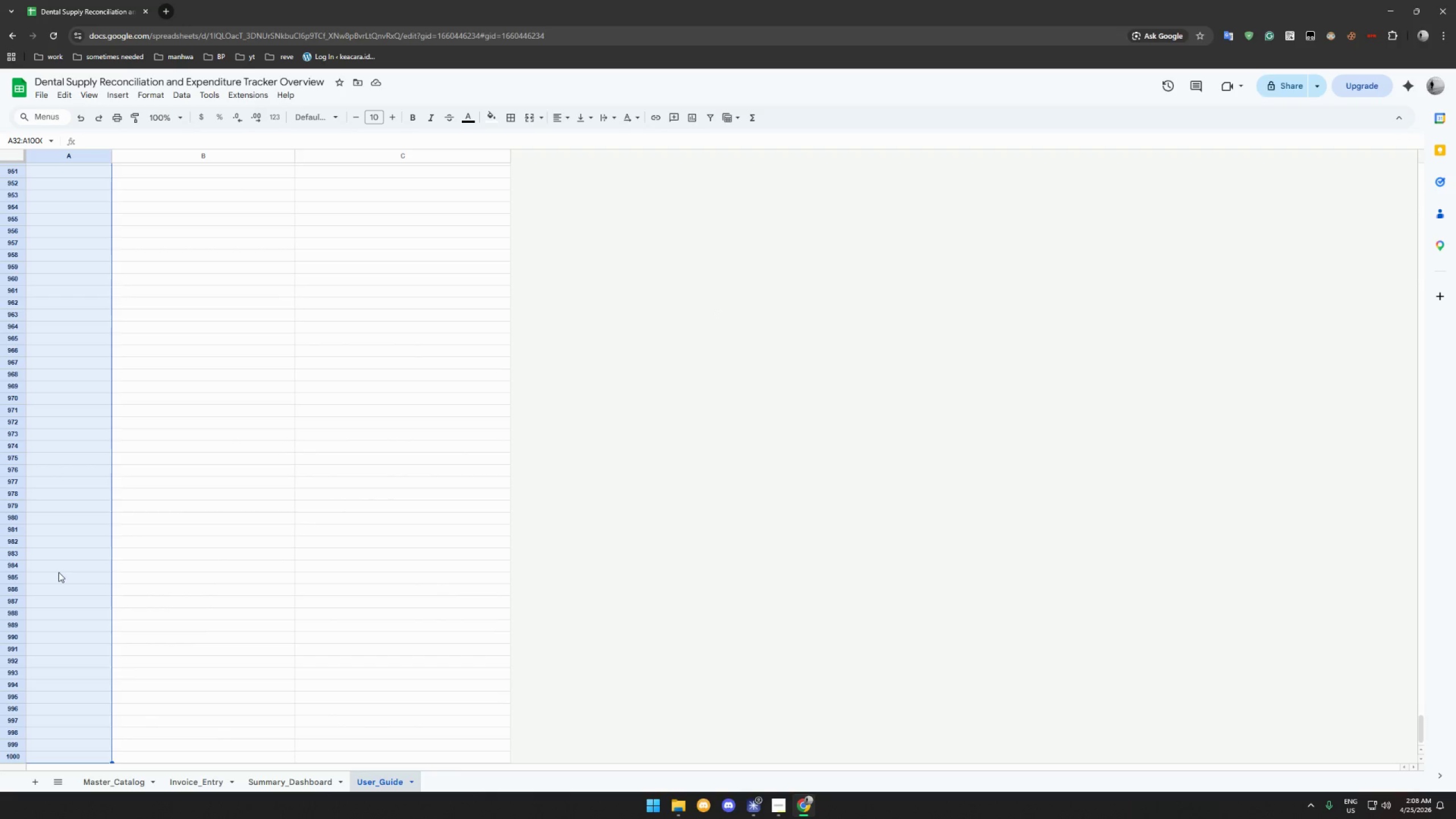 
right_click([59, 572])
 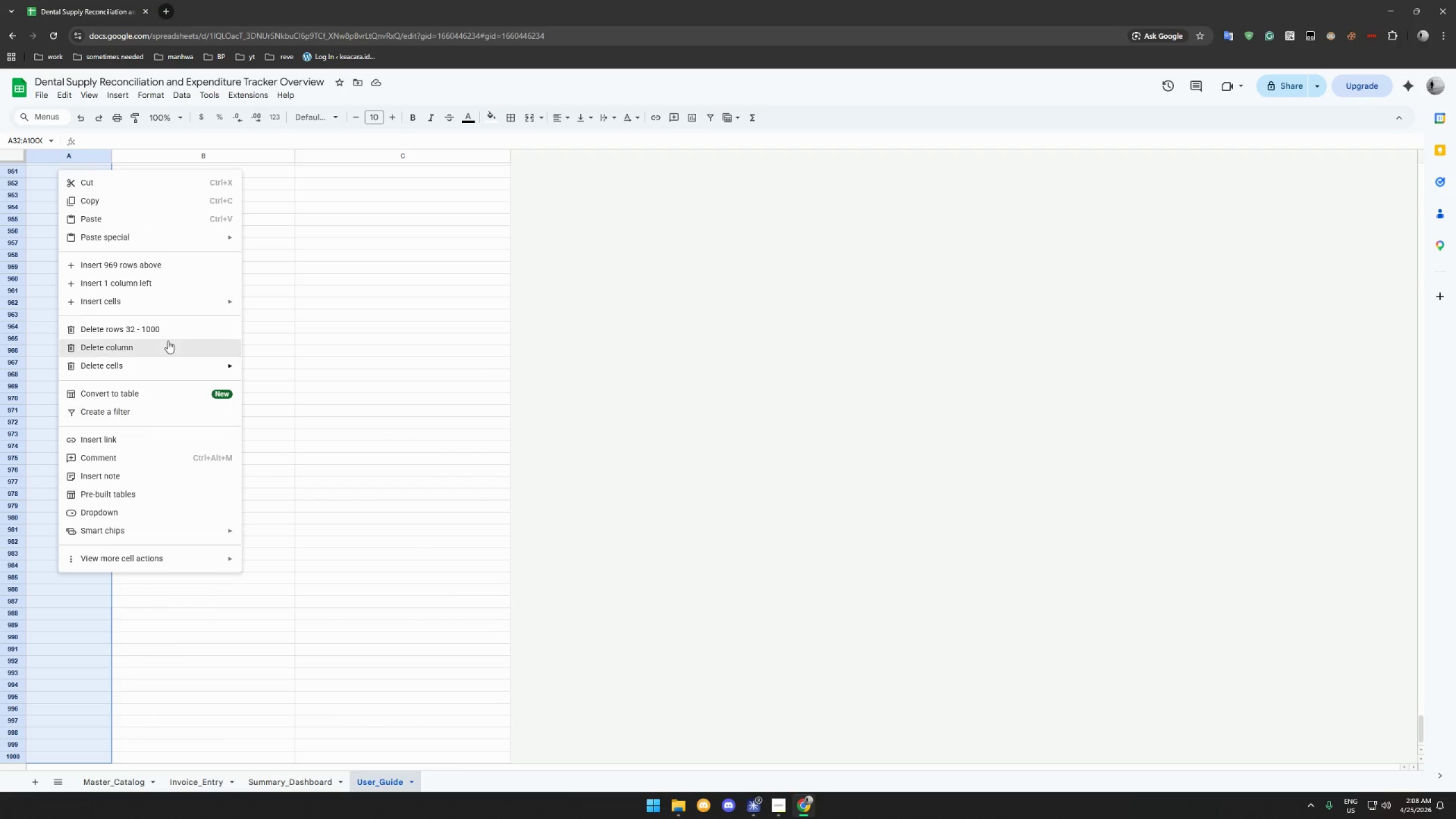 
left_click([168, 328])
 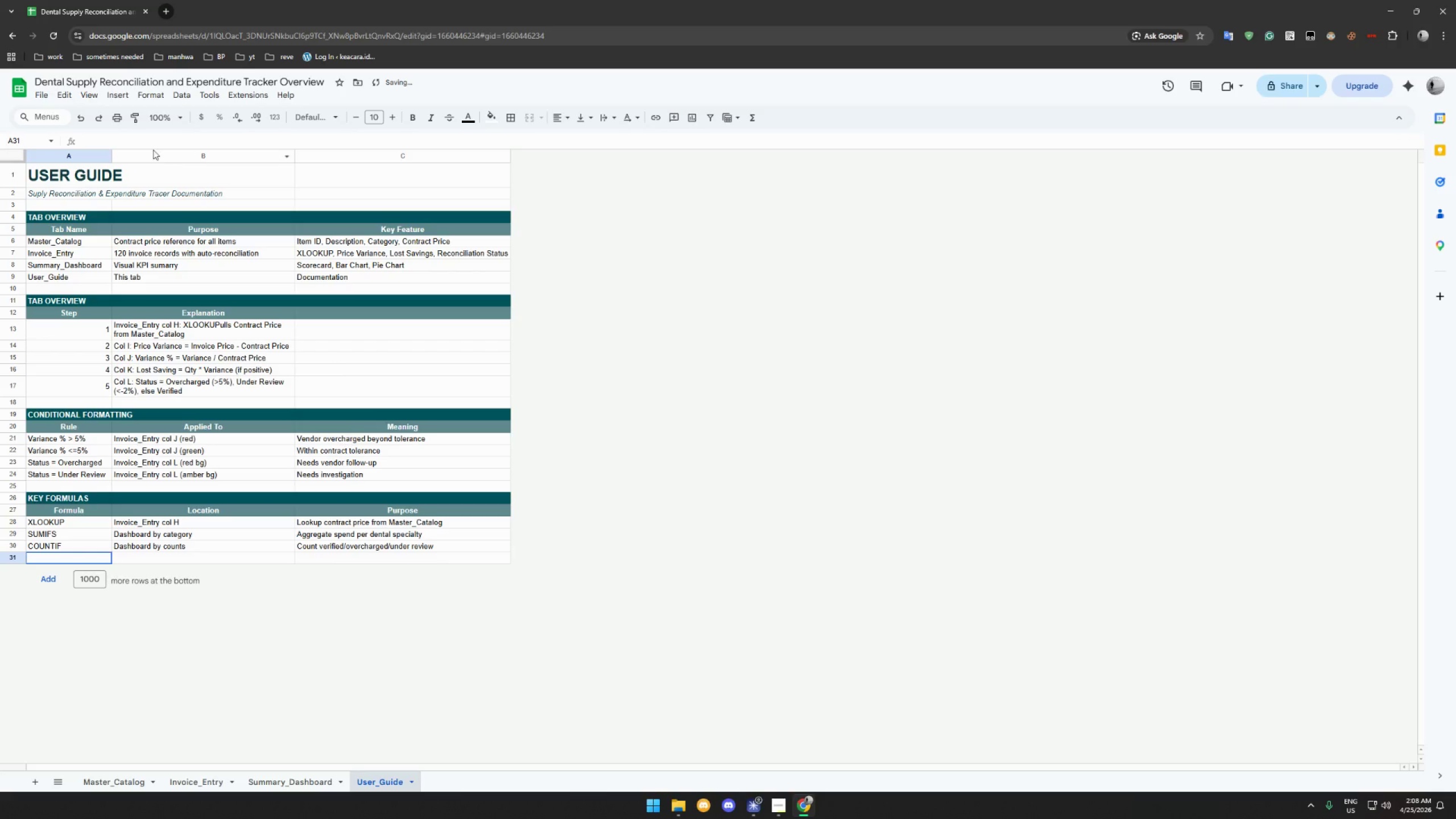 
left_click([92, 95])
 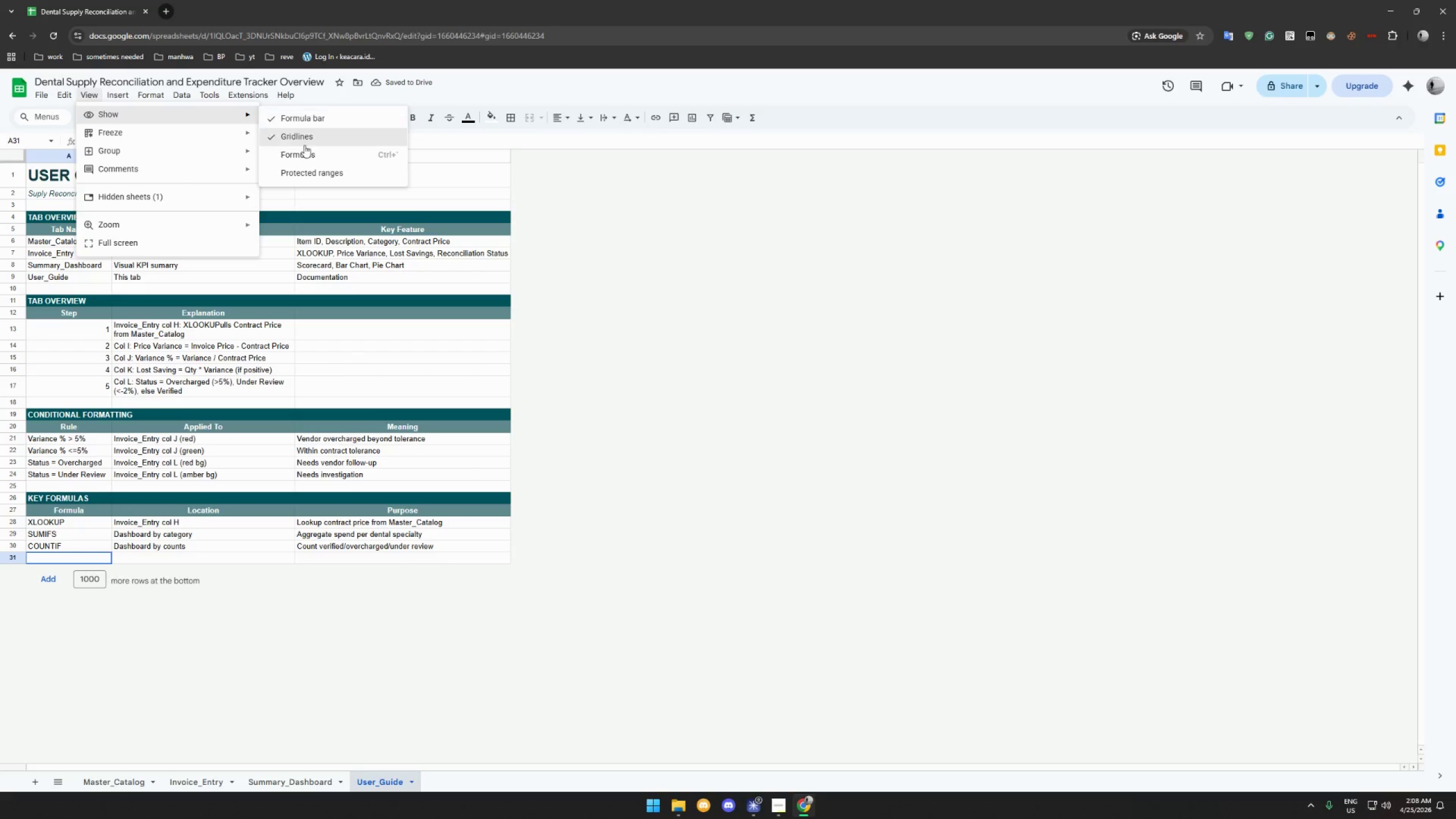 
left_click([305, 132])
 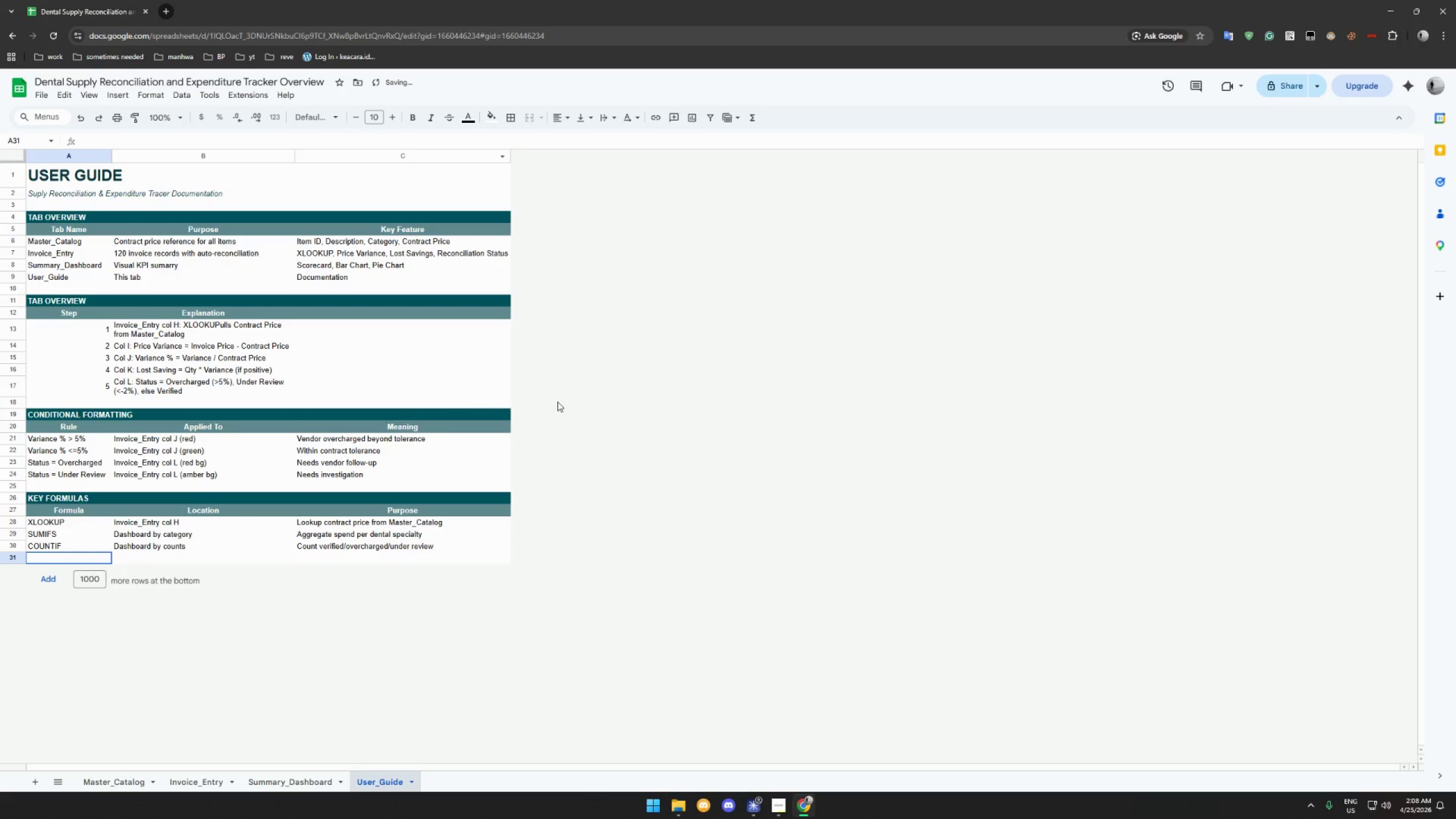 
left_click([653, 408])
 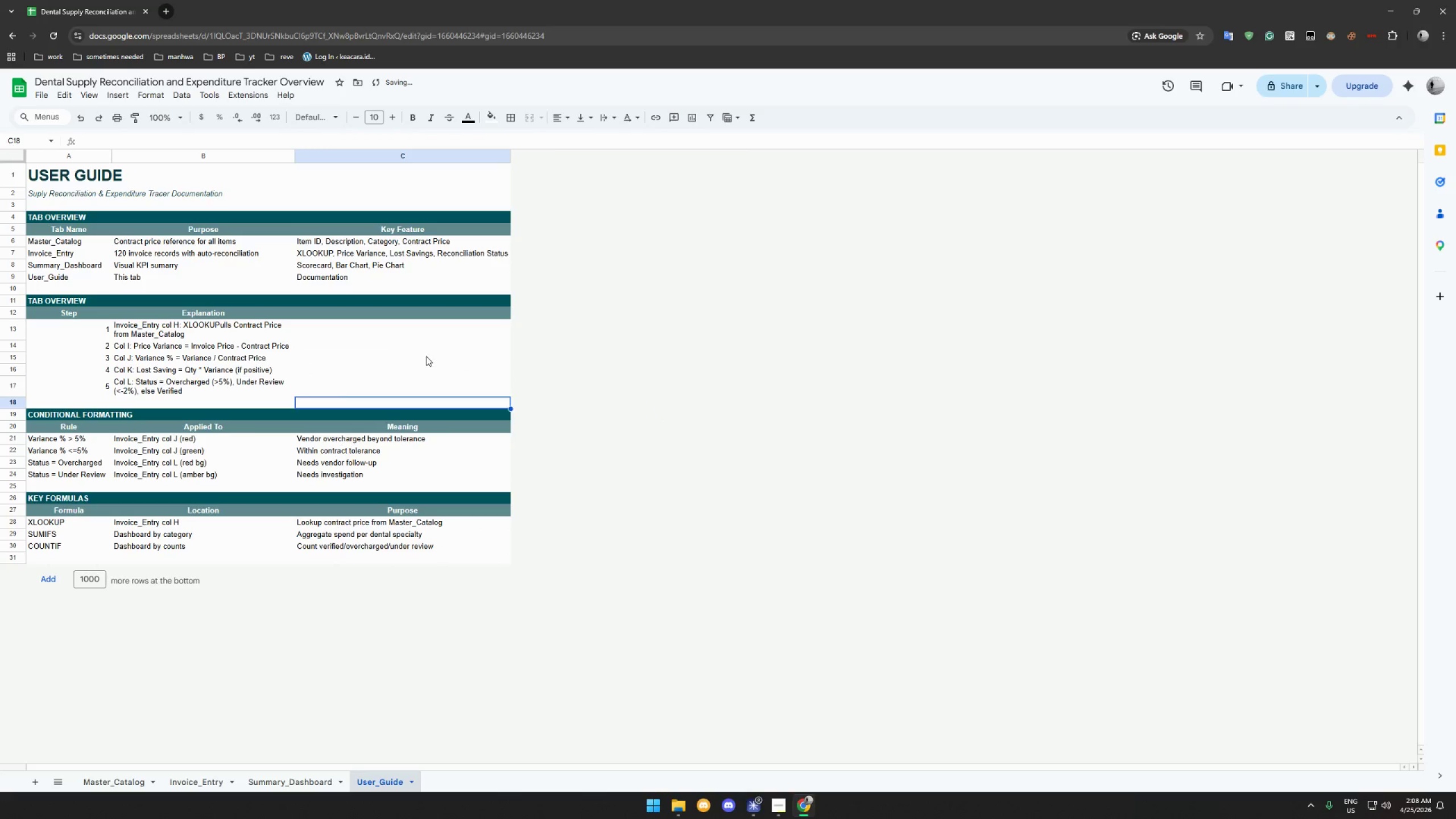 
scroll: coordinate [426, 356], scroll_direction: up, amount: 3.0
 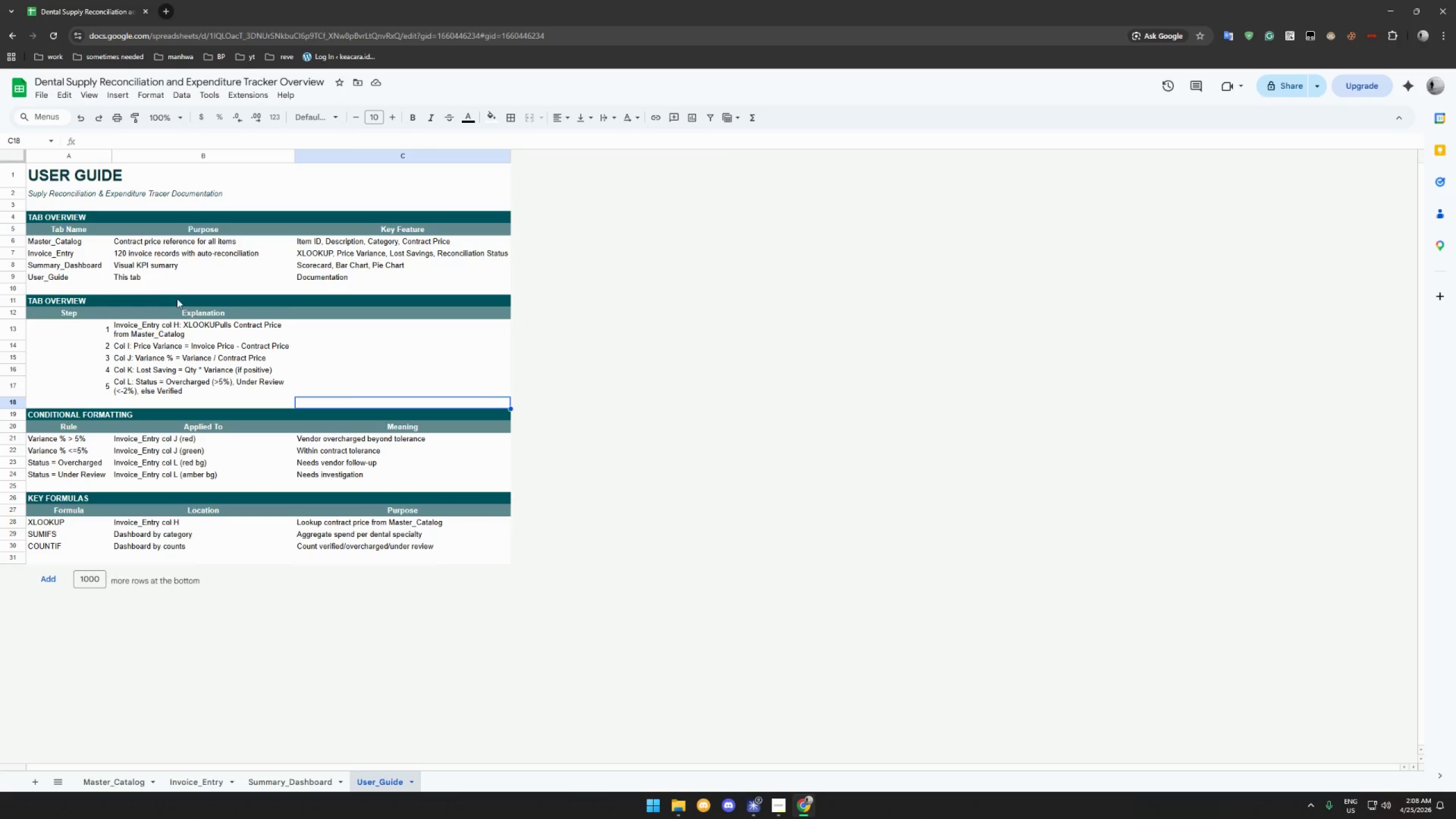 
wait(7.12)
 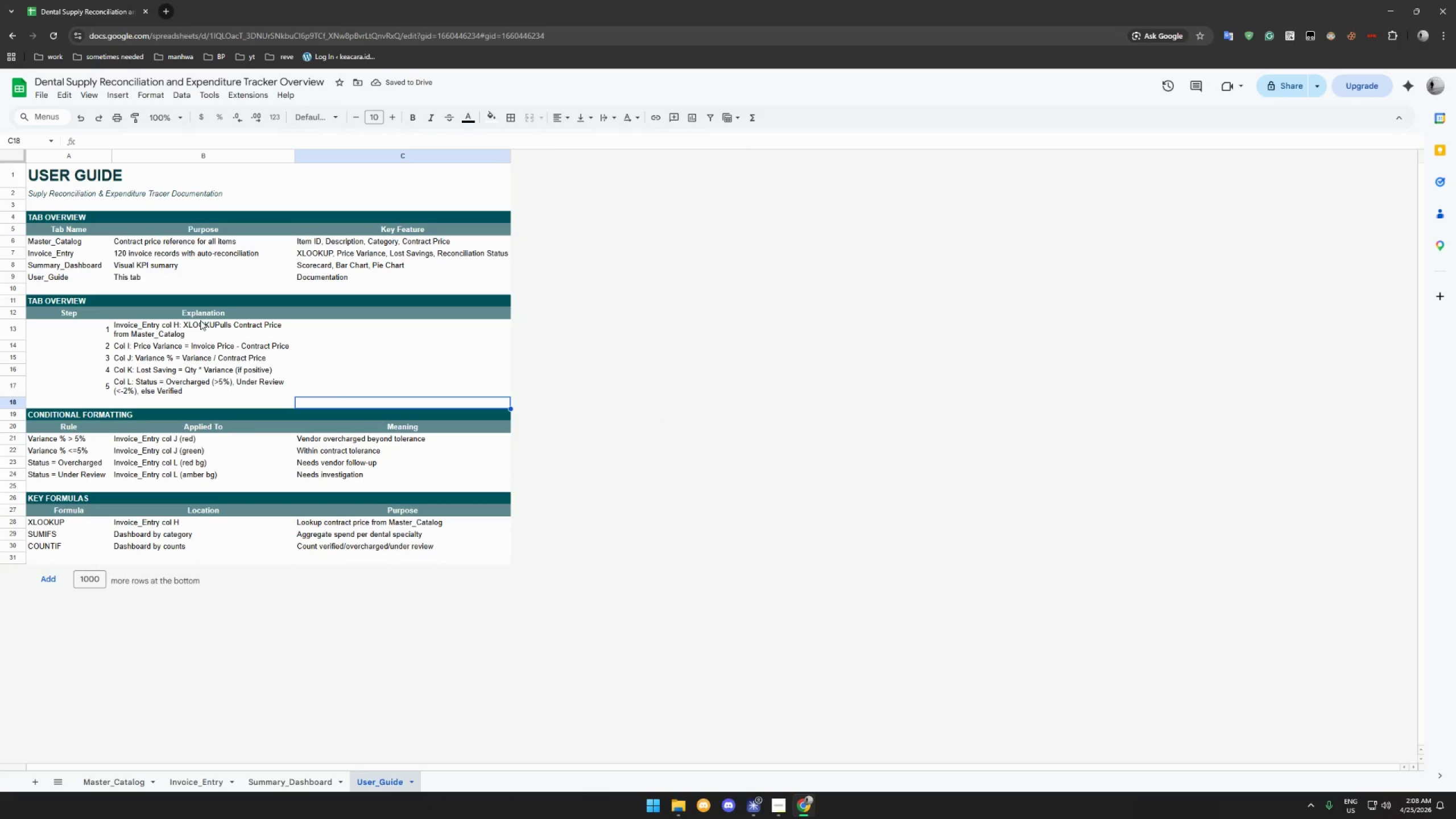 
left_click_drag(start_coordinate=[112, 152], to_coordinate=[130, 154])
 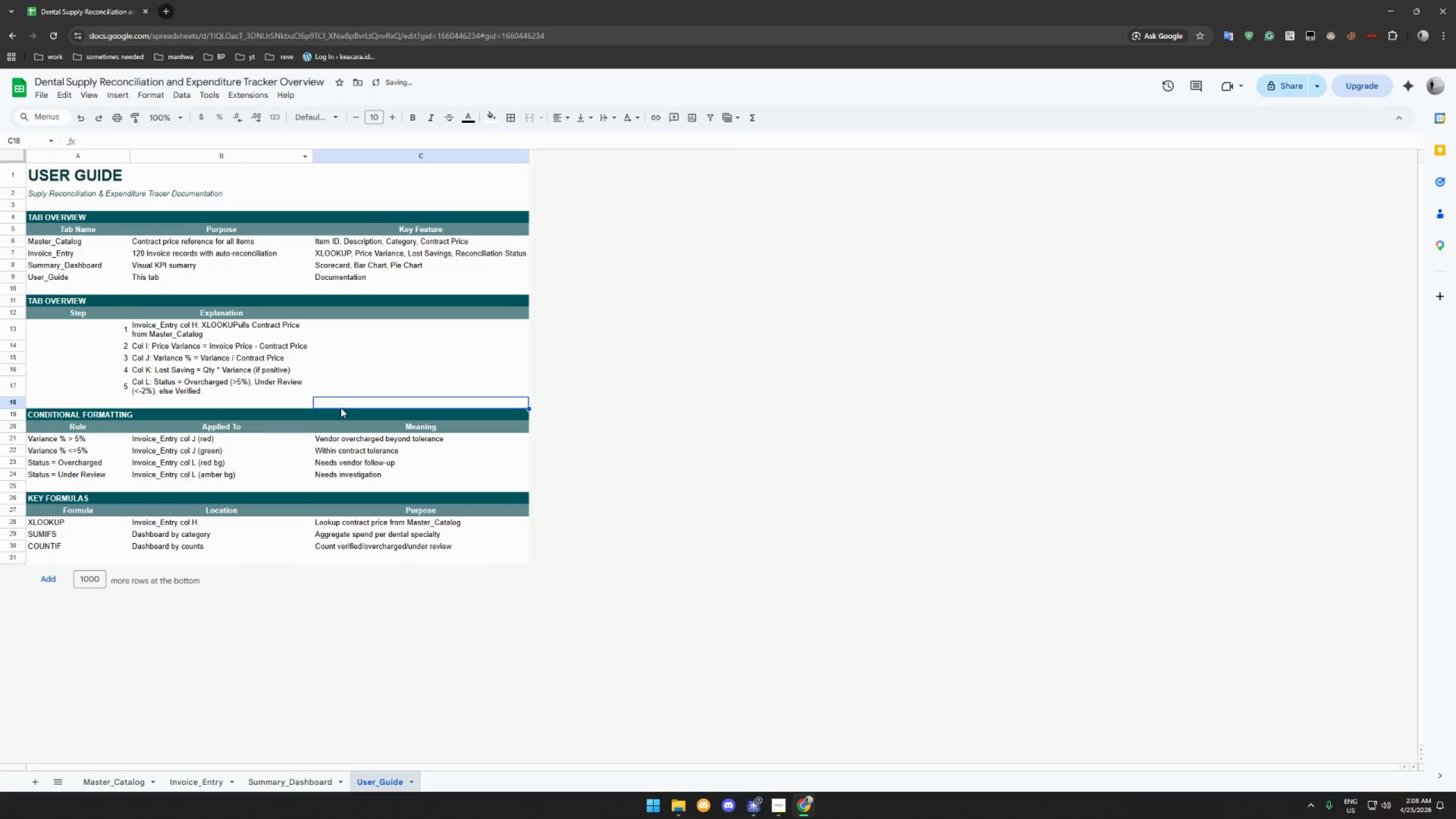 
left_click([663, 370])
 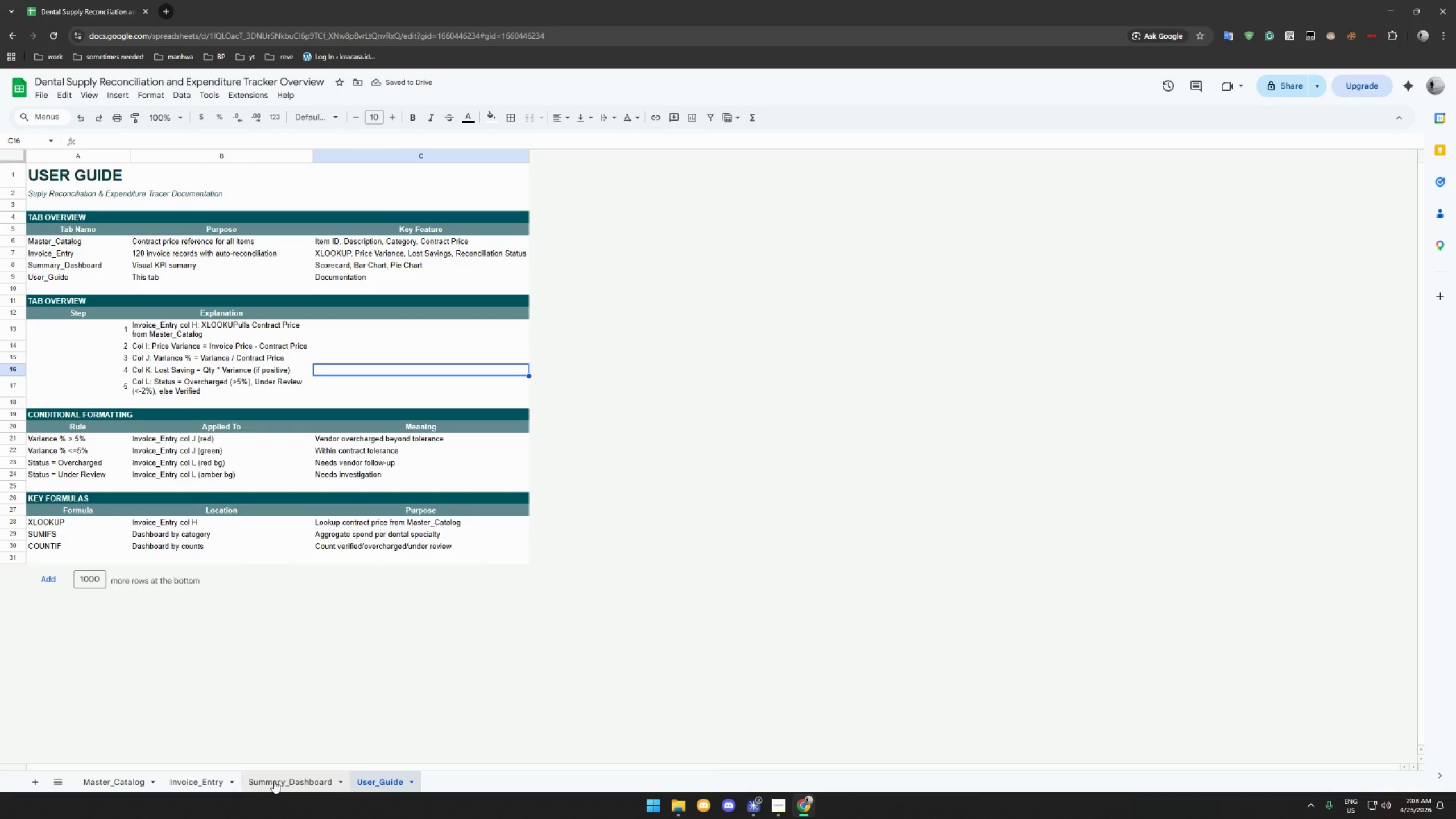 
left_click([274, 781])
 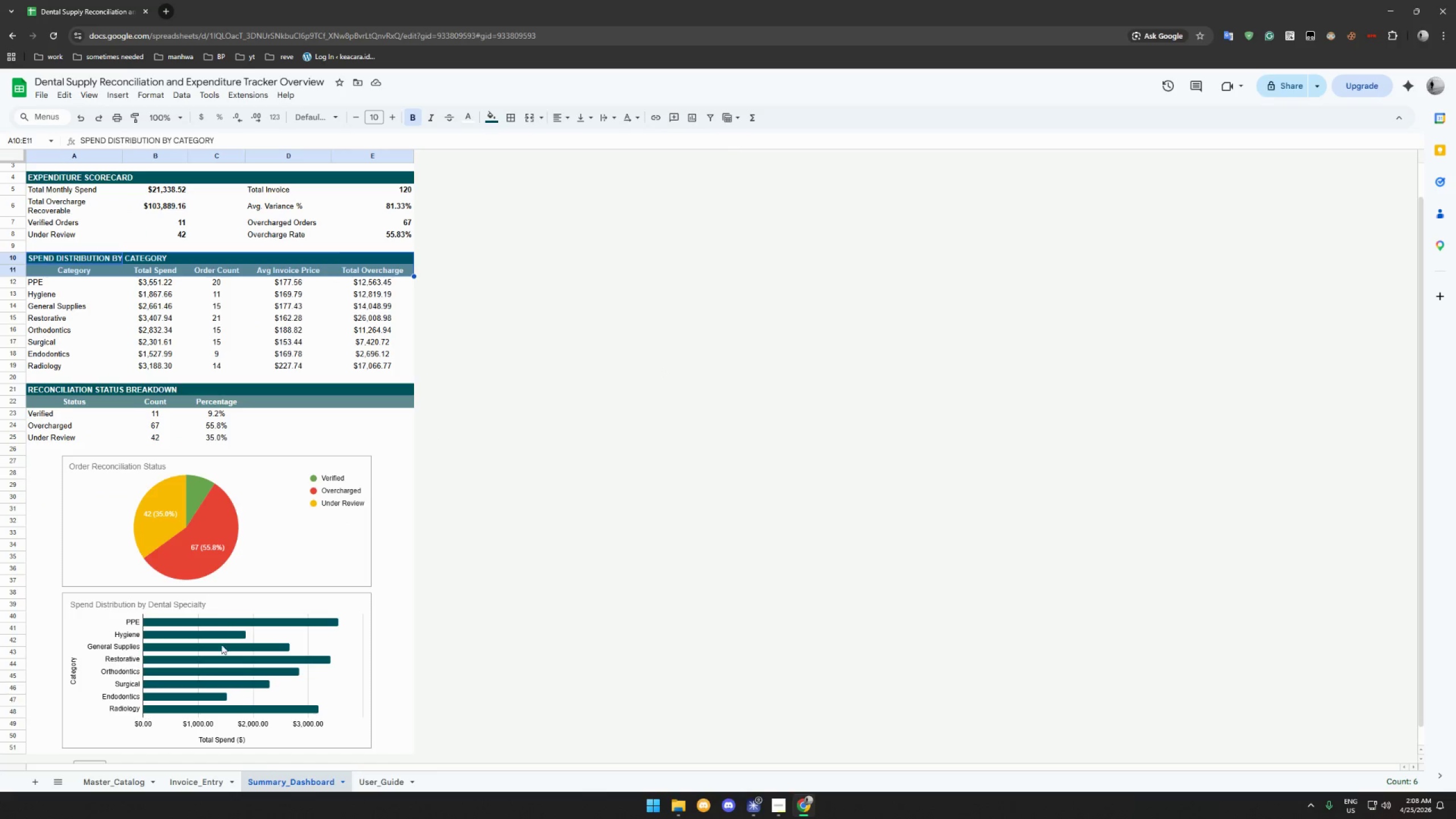 
scroll: coordinate [218, 614], scroll_direction: down, amount: 2.0
 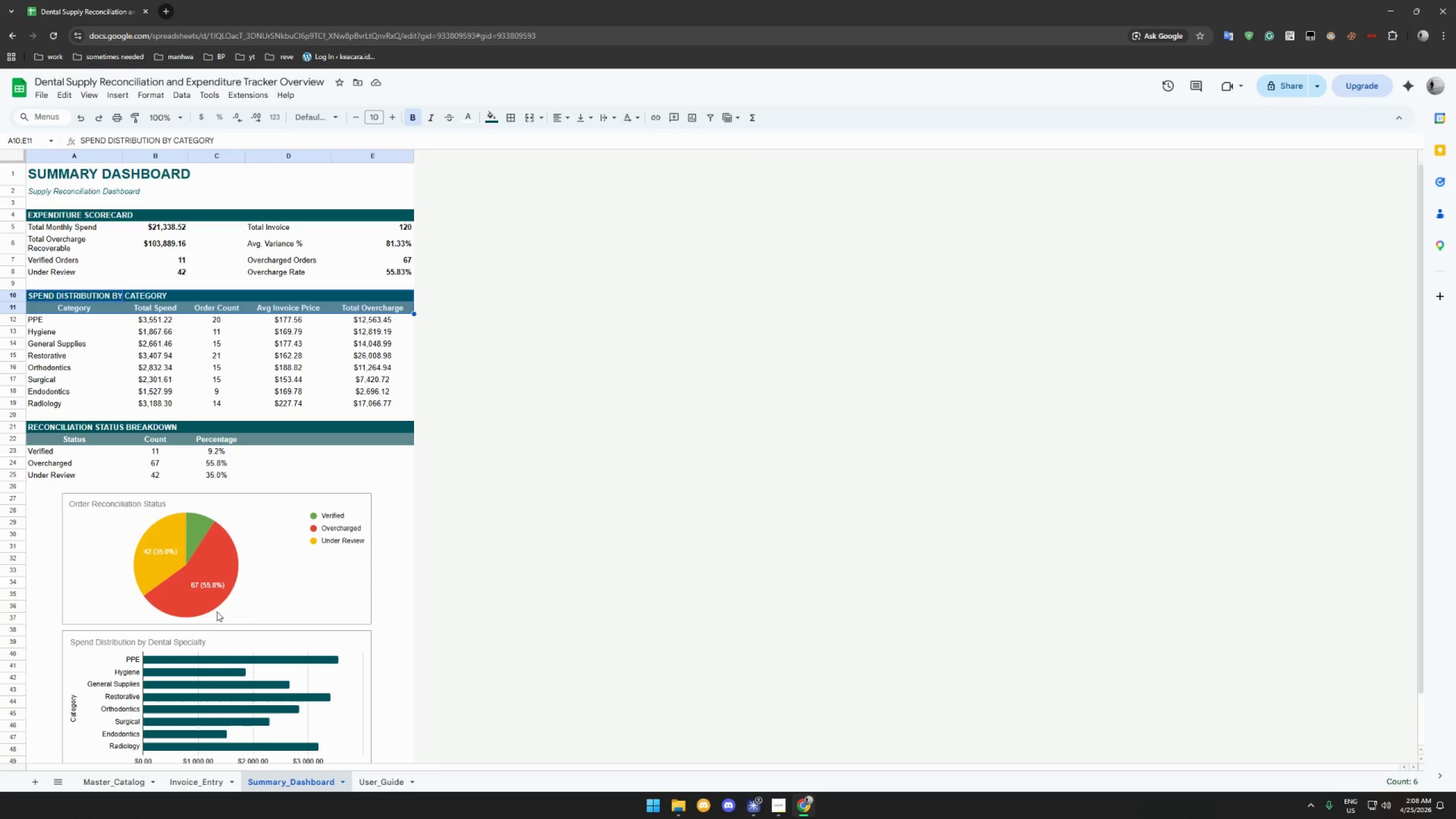 
scroll: coordinate [217, 611], scroll_direction: up, amount: 4.0
 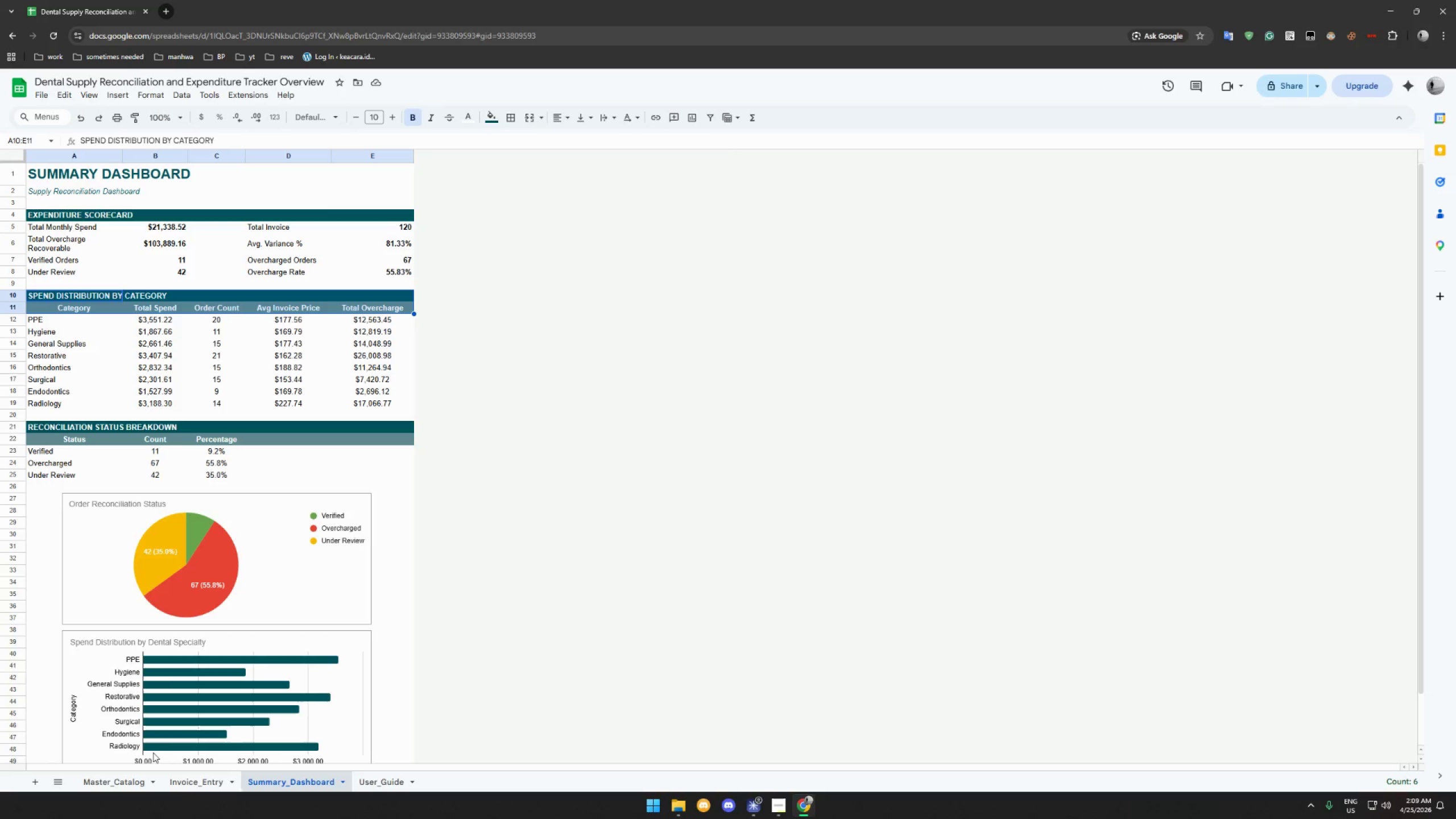 
left_click([181, 784])
 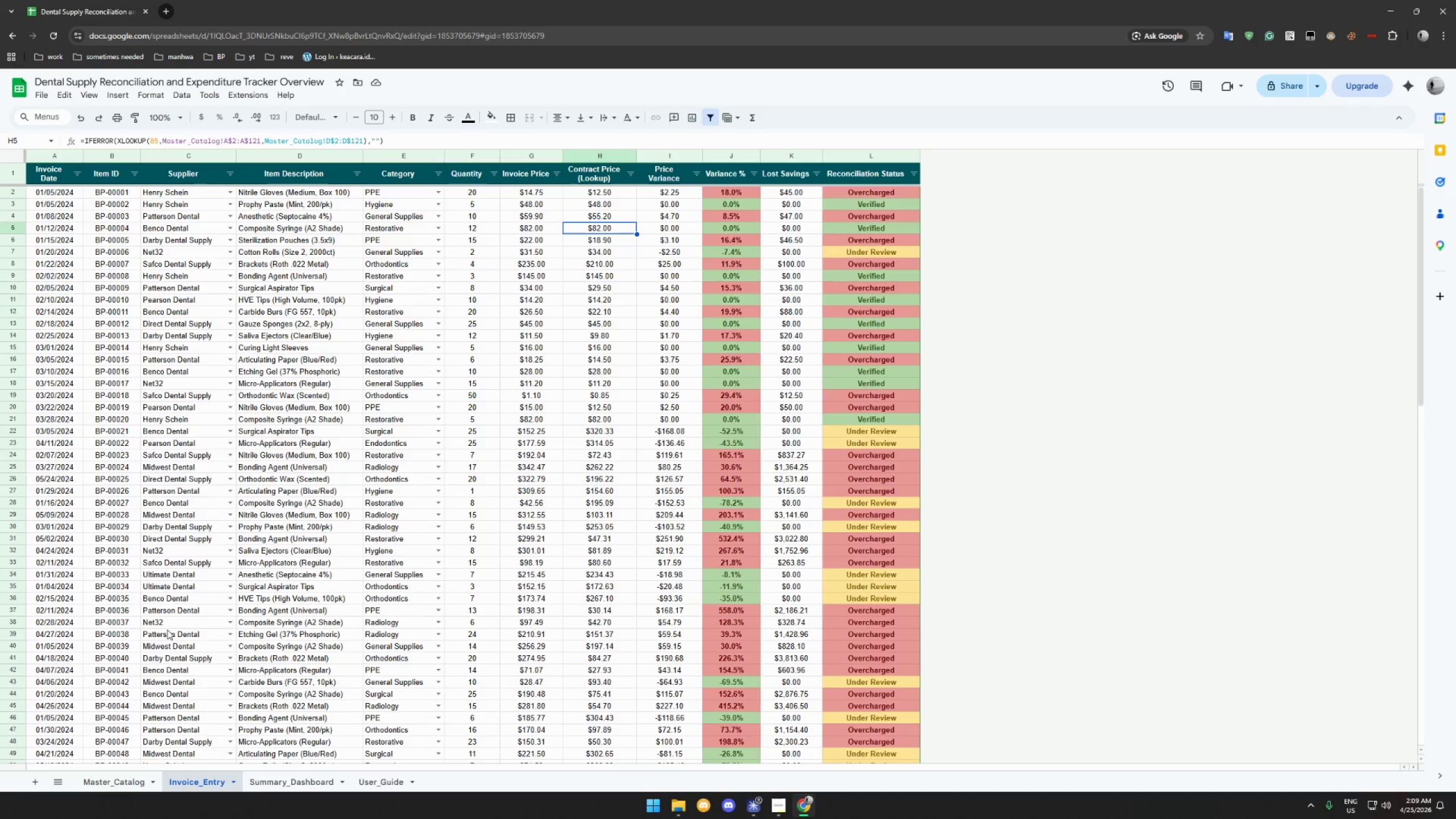 
scroll: coordinate [170, 630], scroll_direction: down, amount: 15.0
 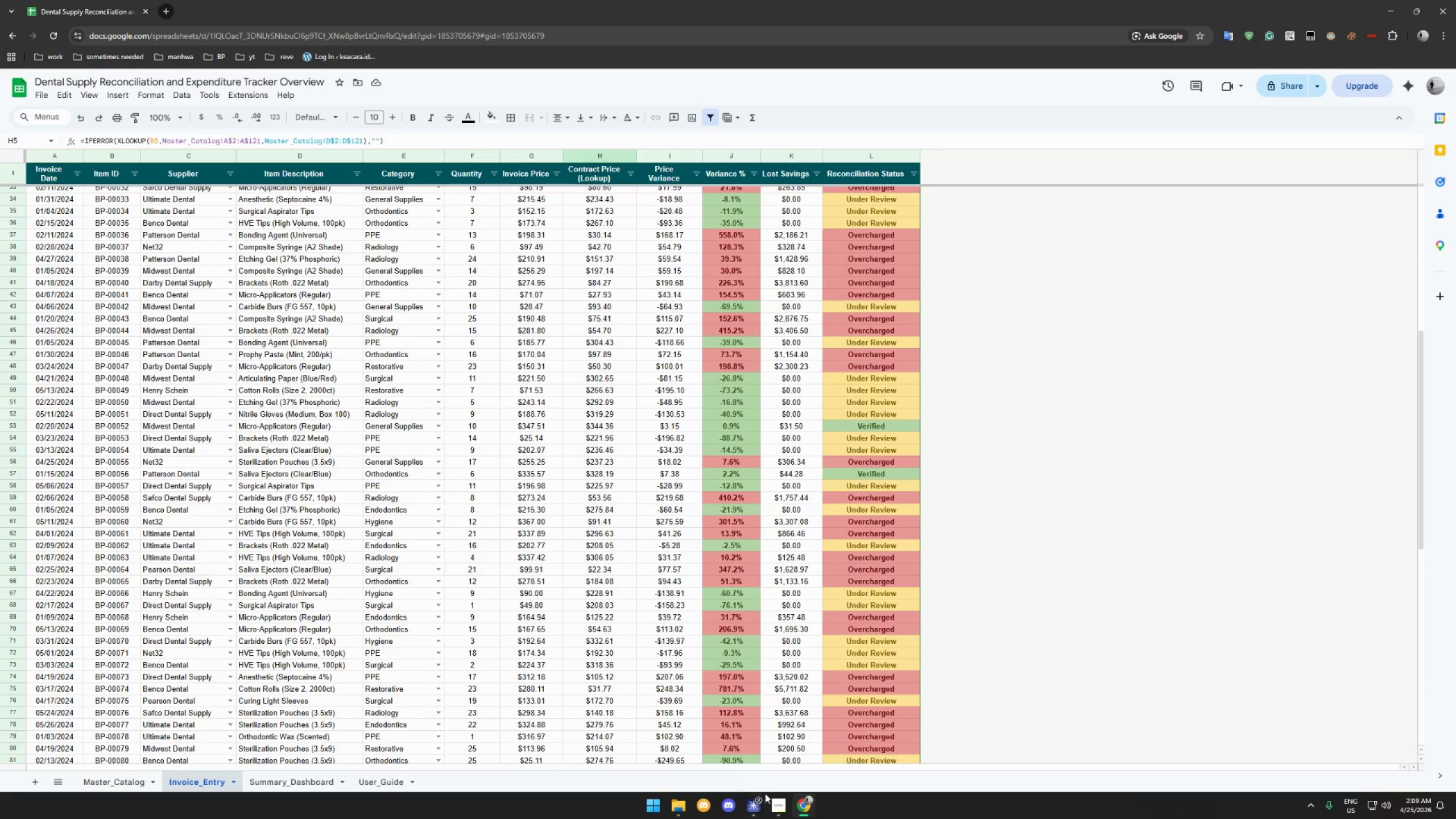 
left_click([779, 806])